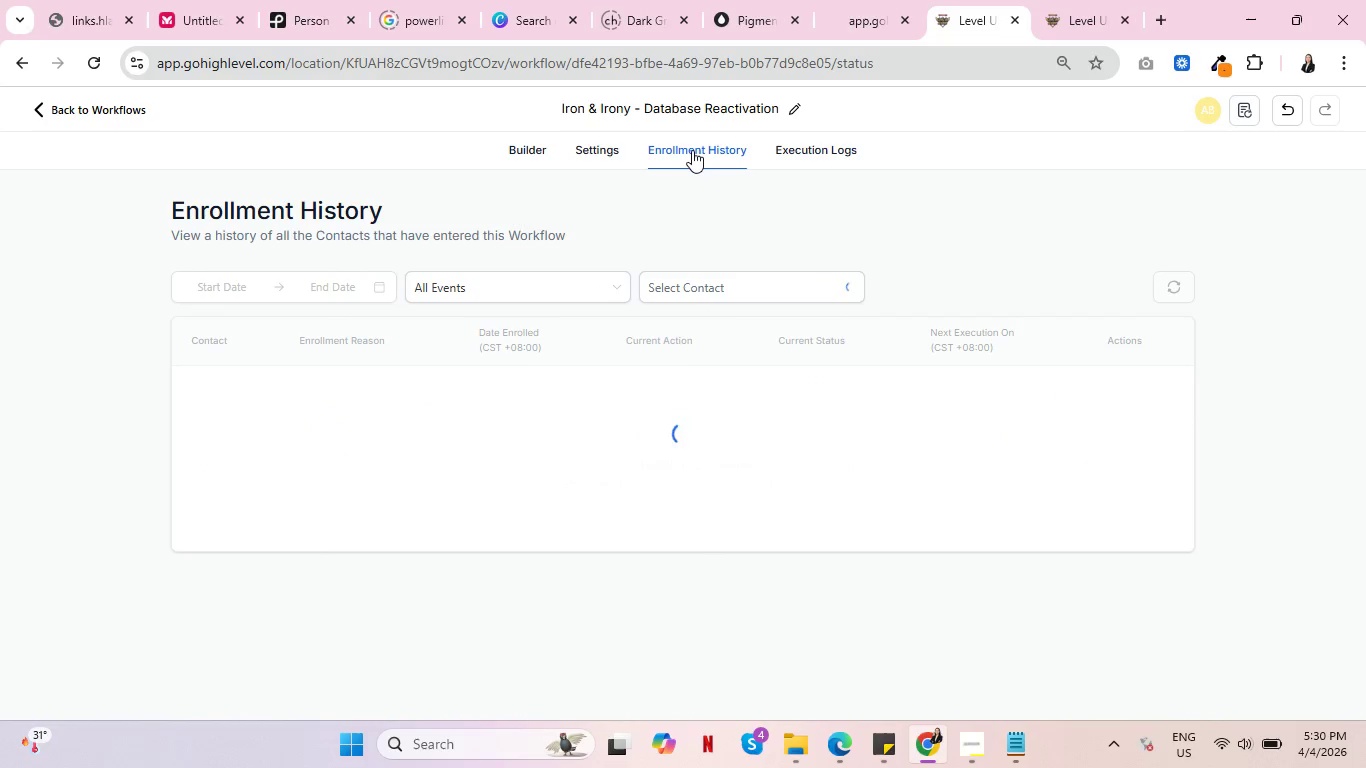 
key(Control+ControlLeft)
 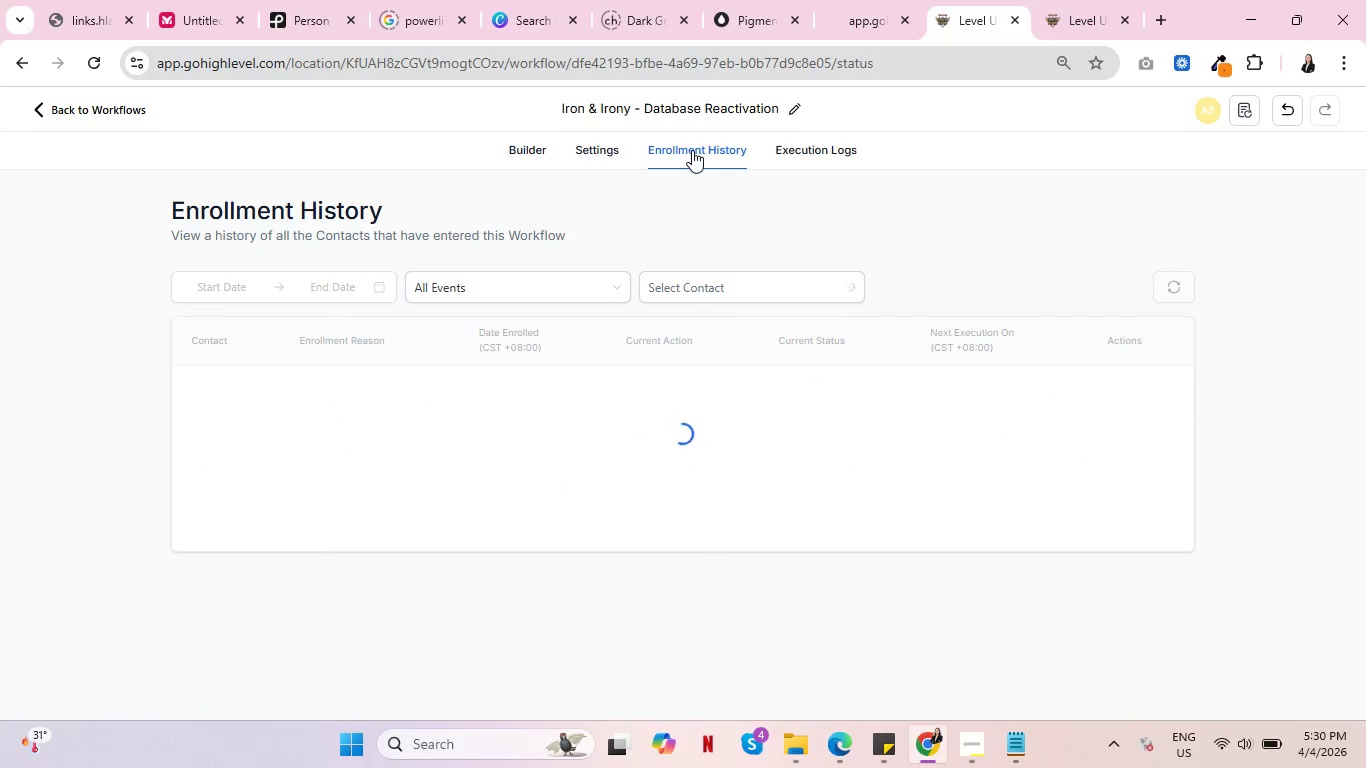 
key(Control+ControlLeft)
 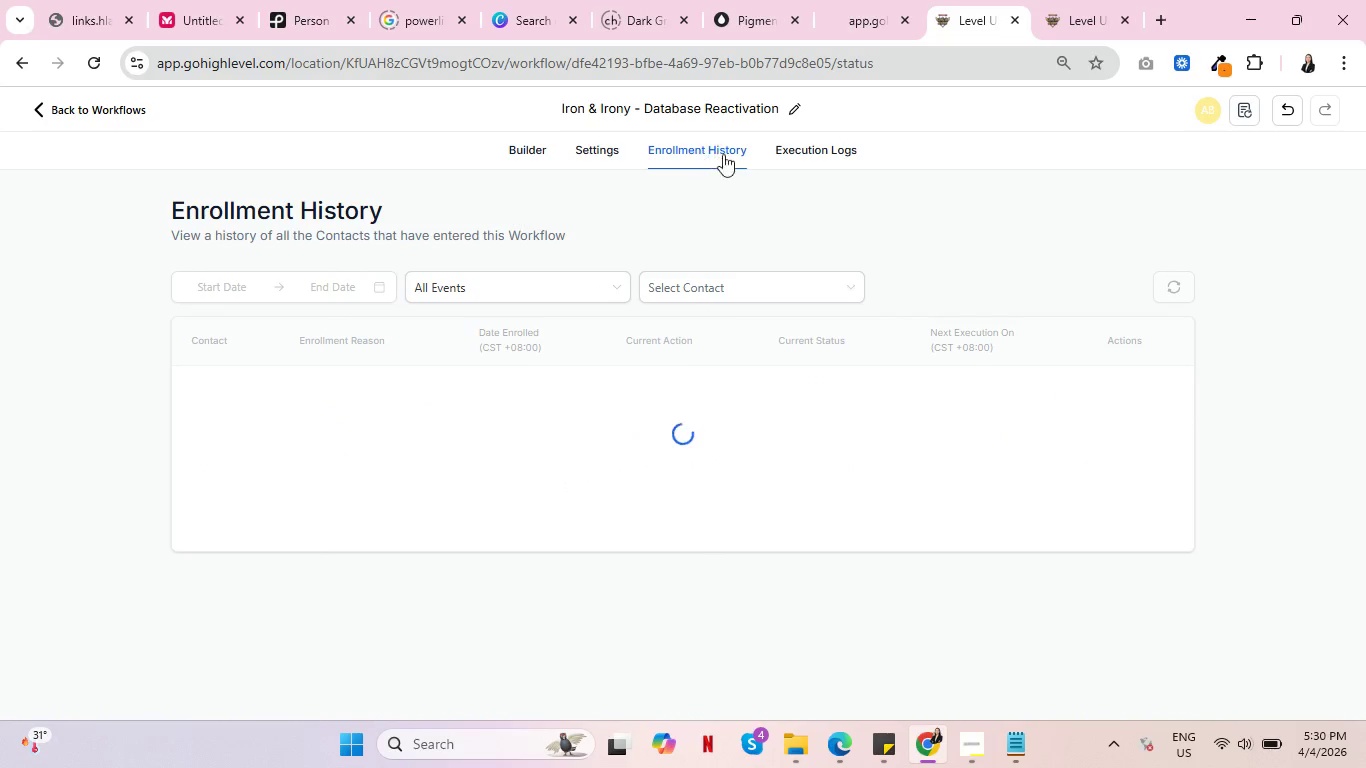 
key(Control+ControlLeft)
 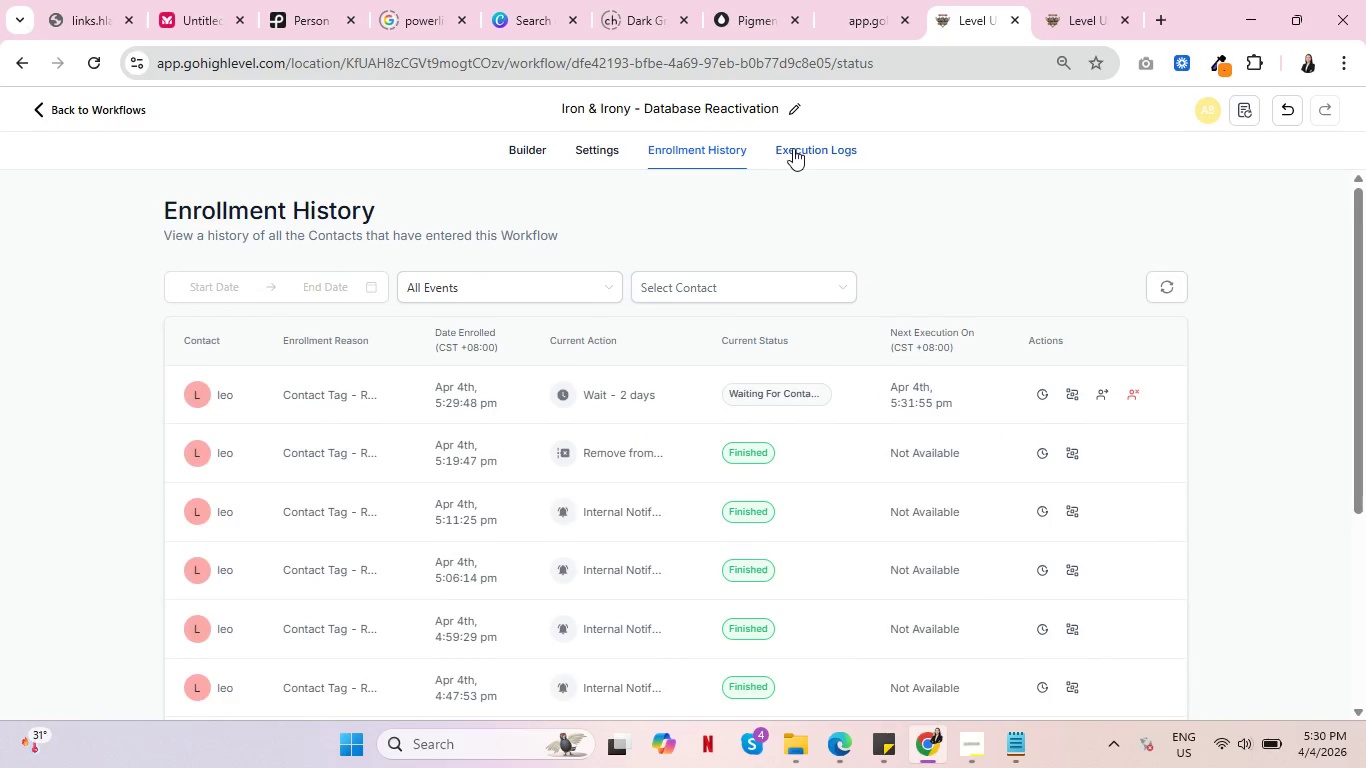 
left_click([794, 148])
 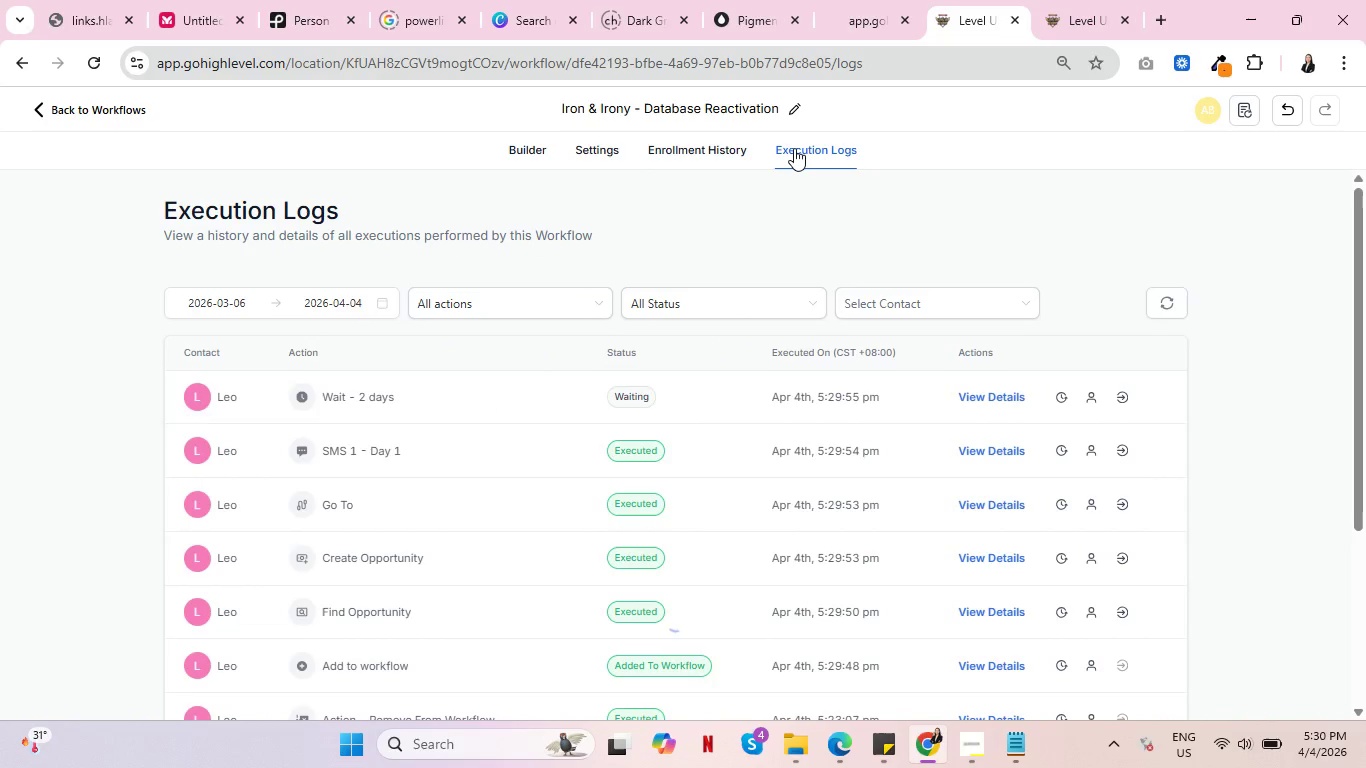 
key(Control+ControlLeft)
 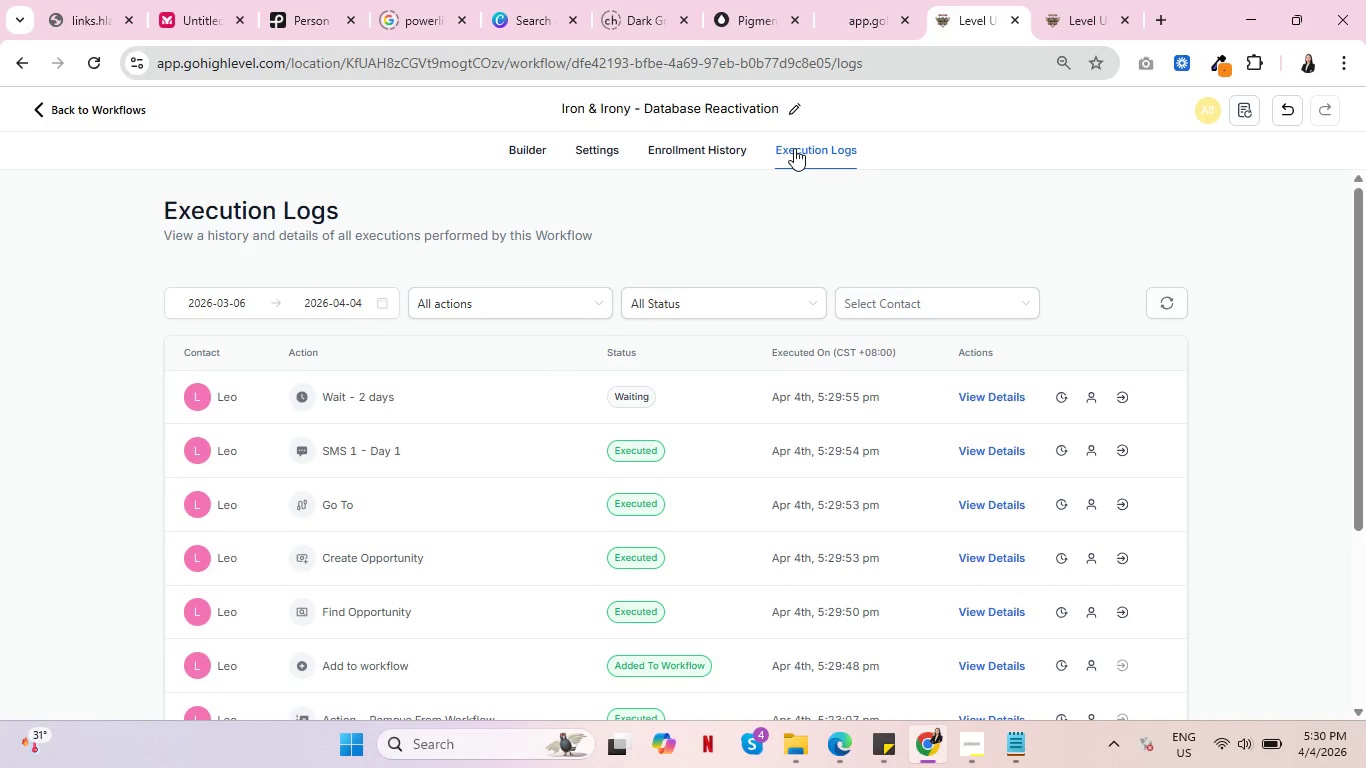 
key(Control+ControlLeft)
 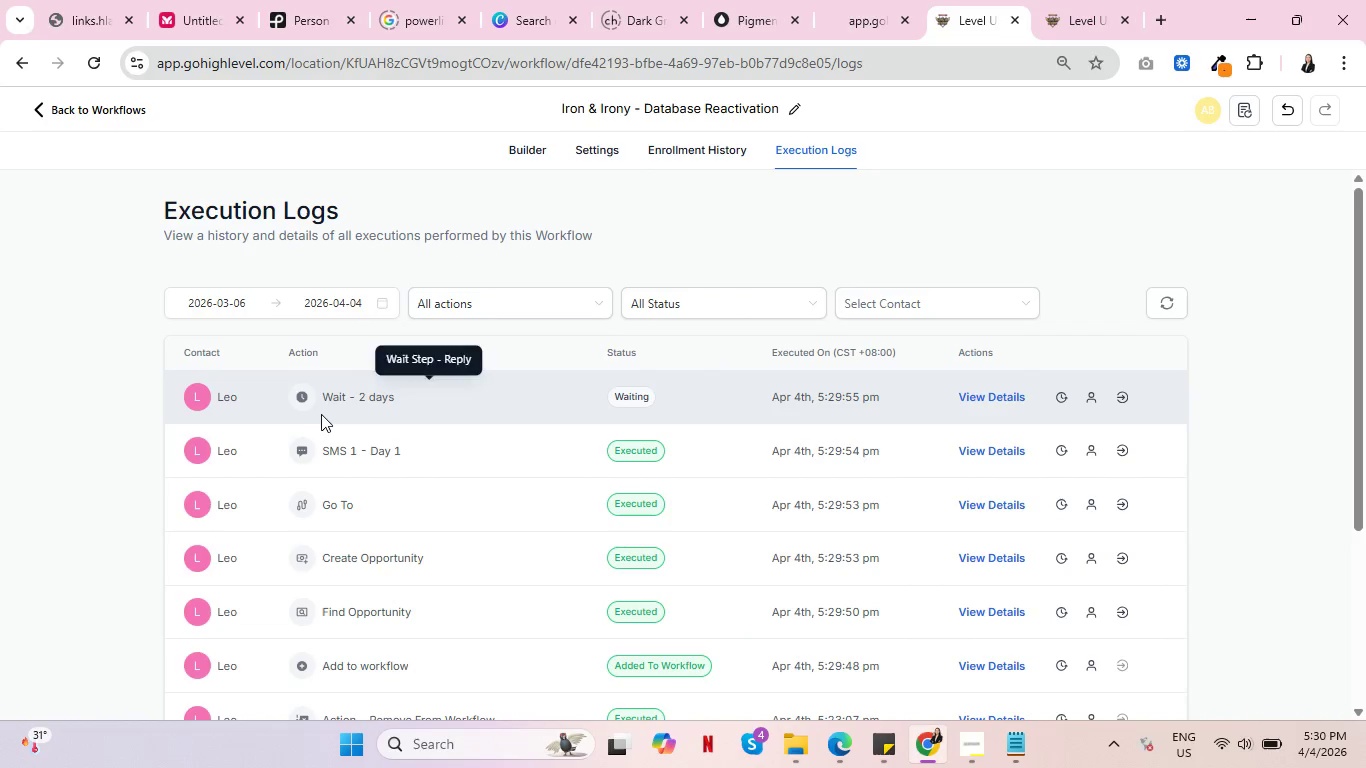 
key(Control+ControlLeft)
 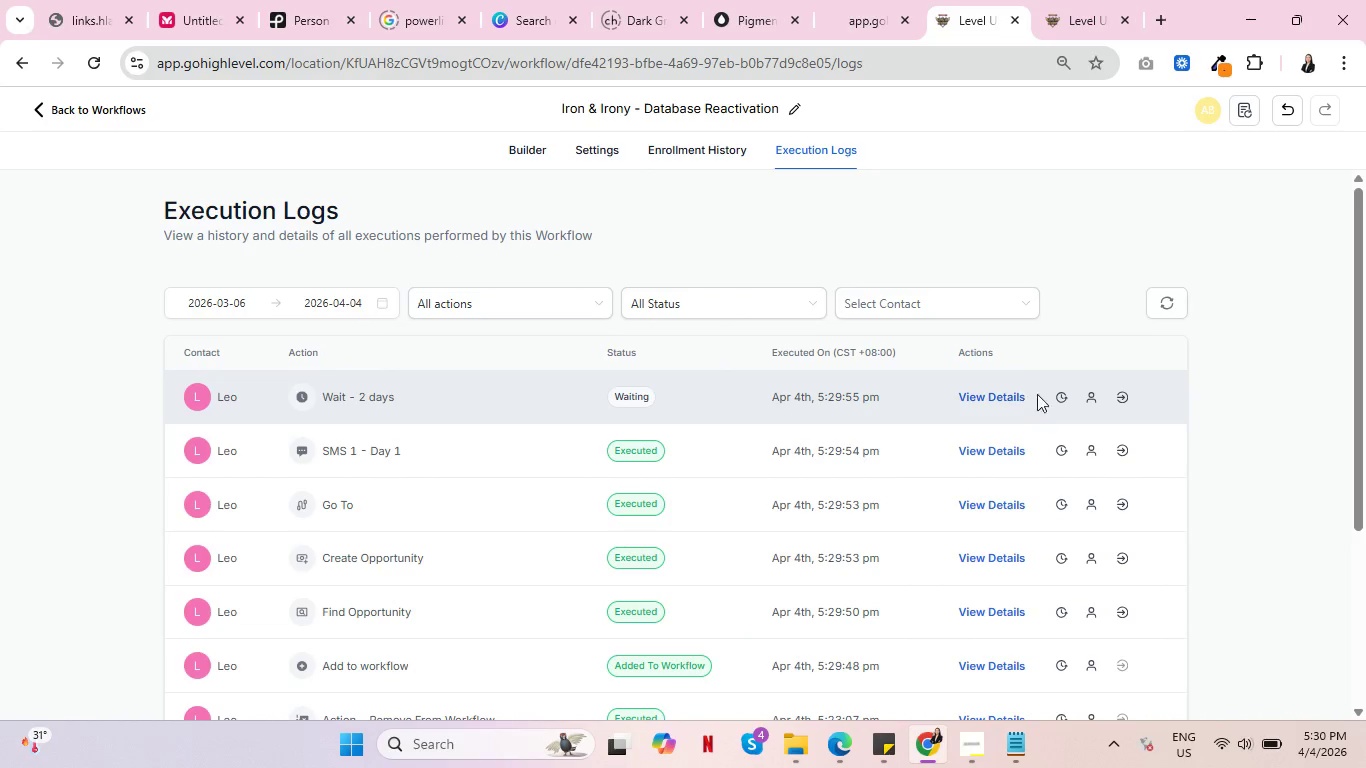 
key(Control+ControlLeft)
 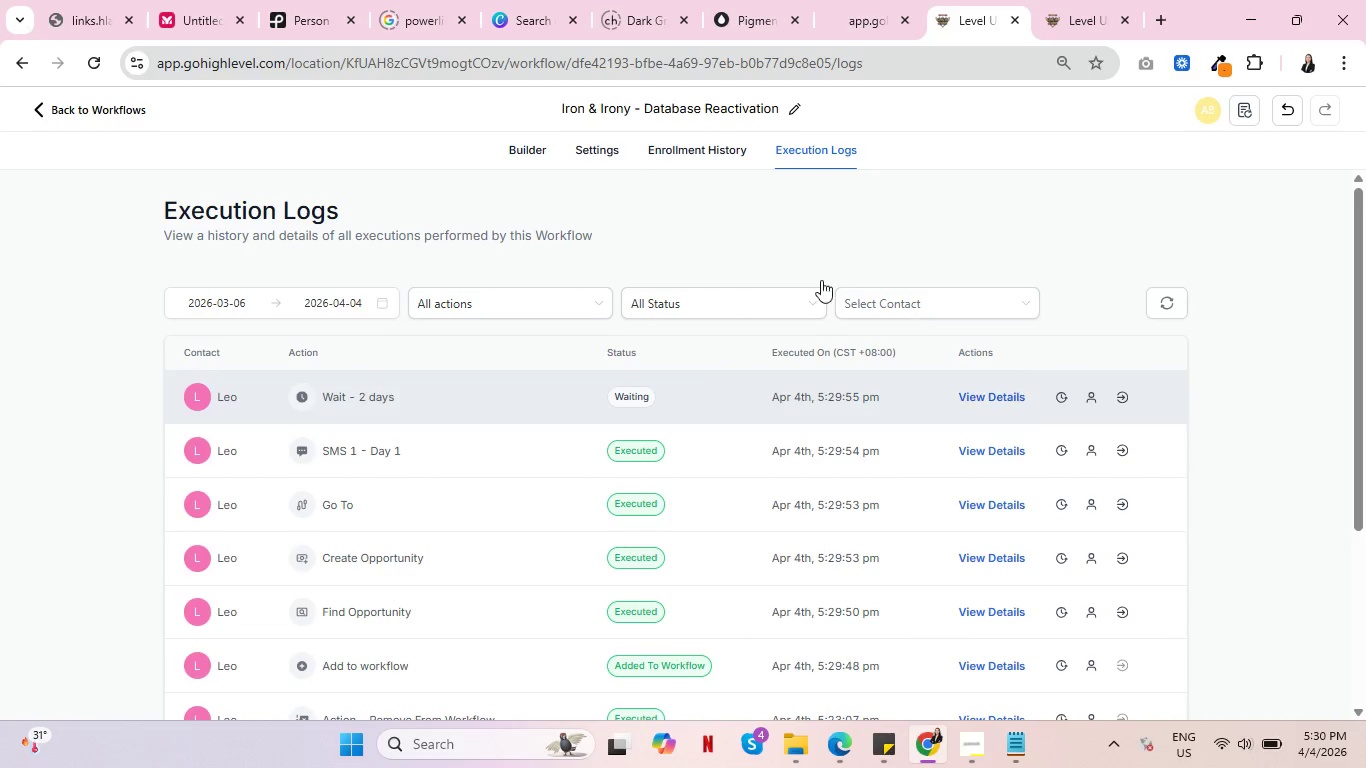 
key(Control+ControlLeft)
 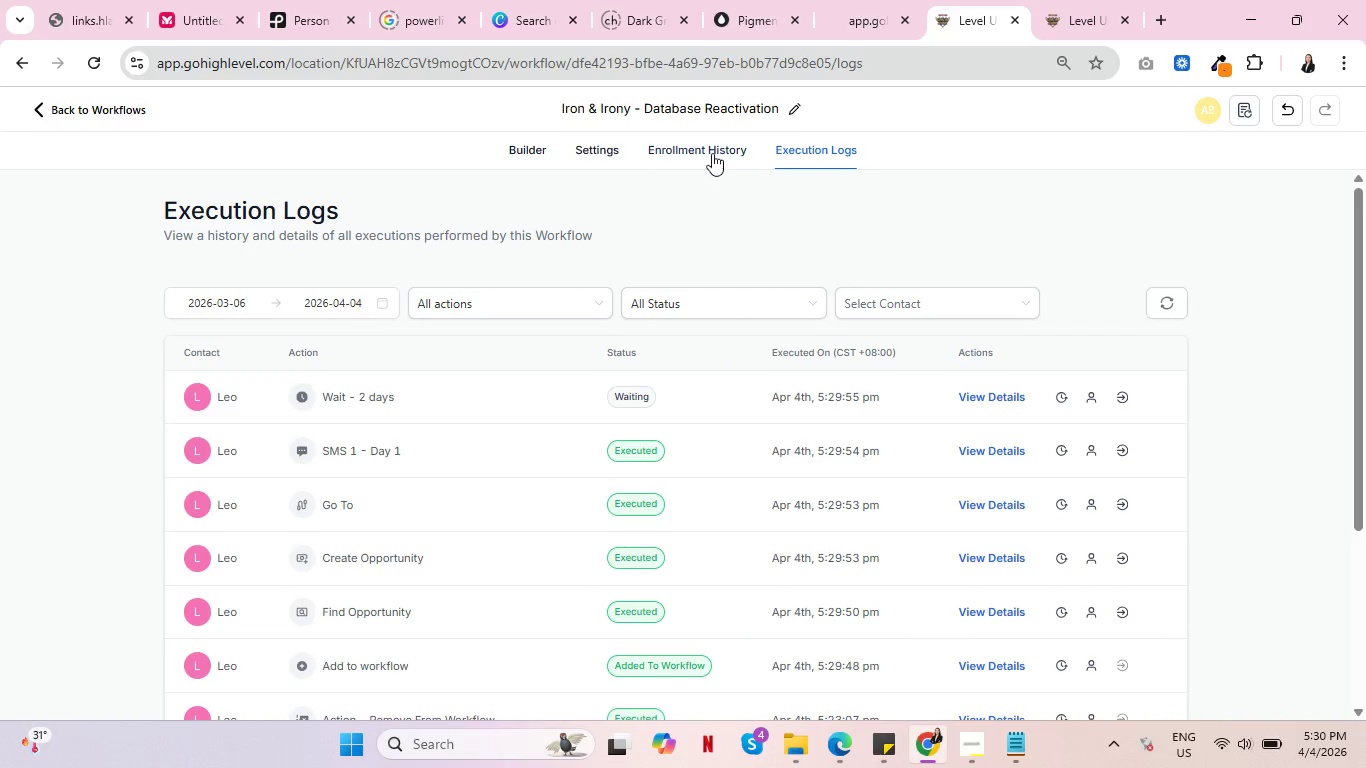 
left_click([712, 152])
 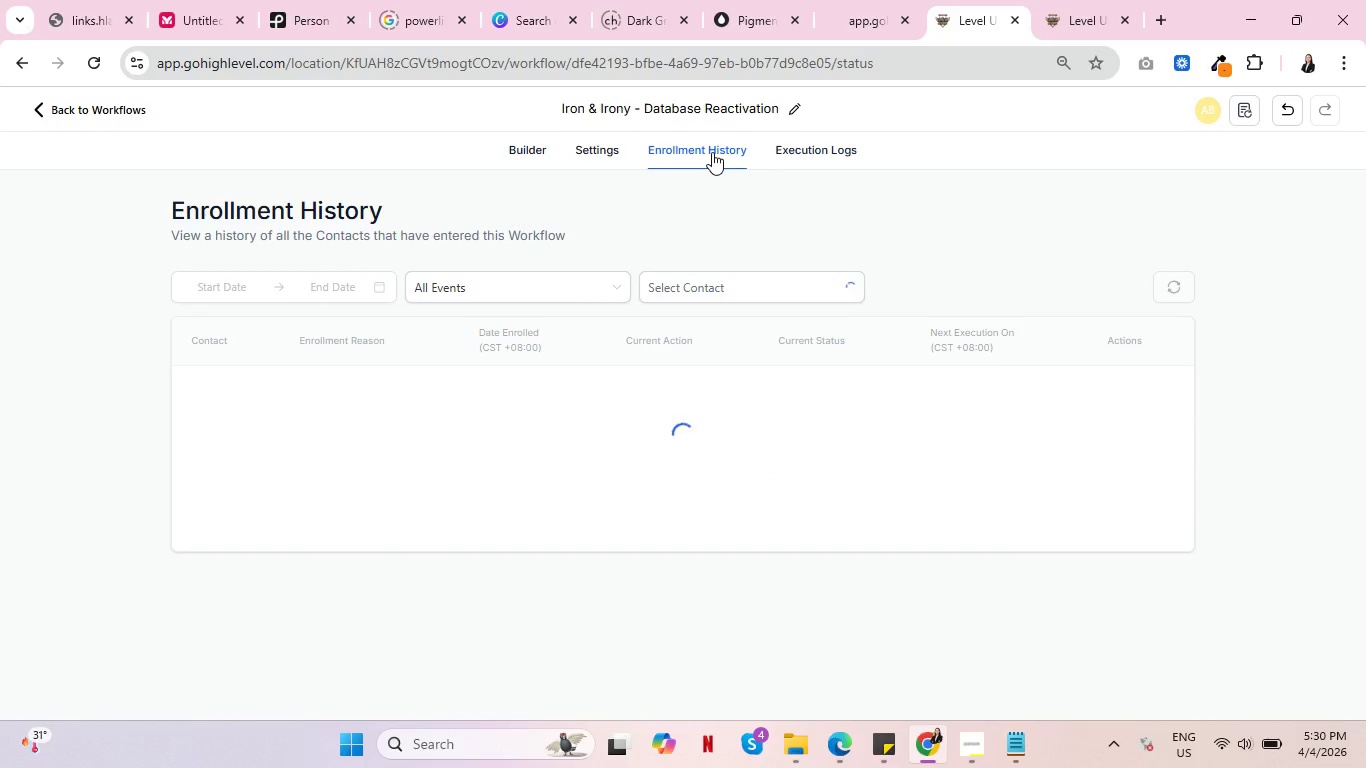 
key(Control+ControlLeft)
 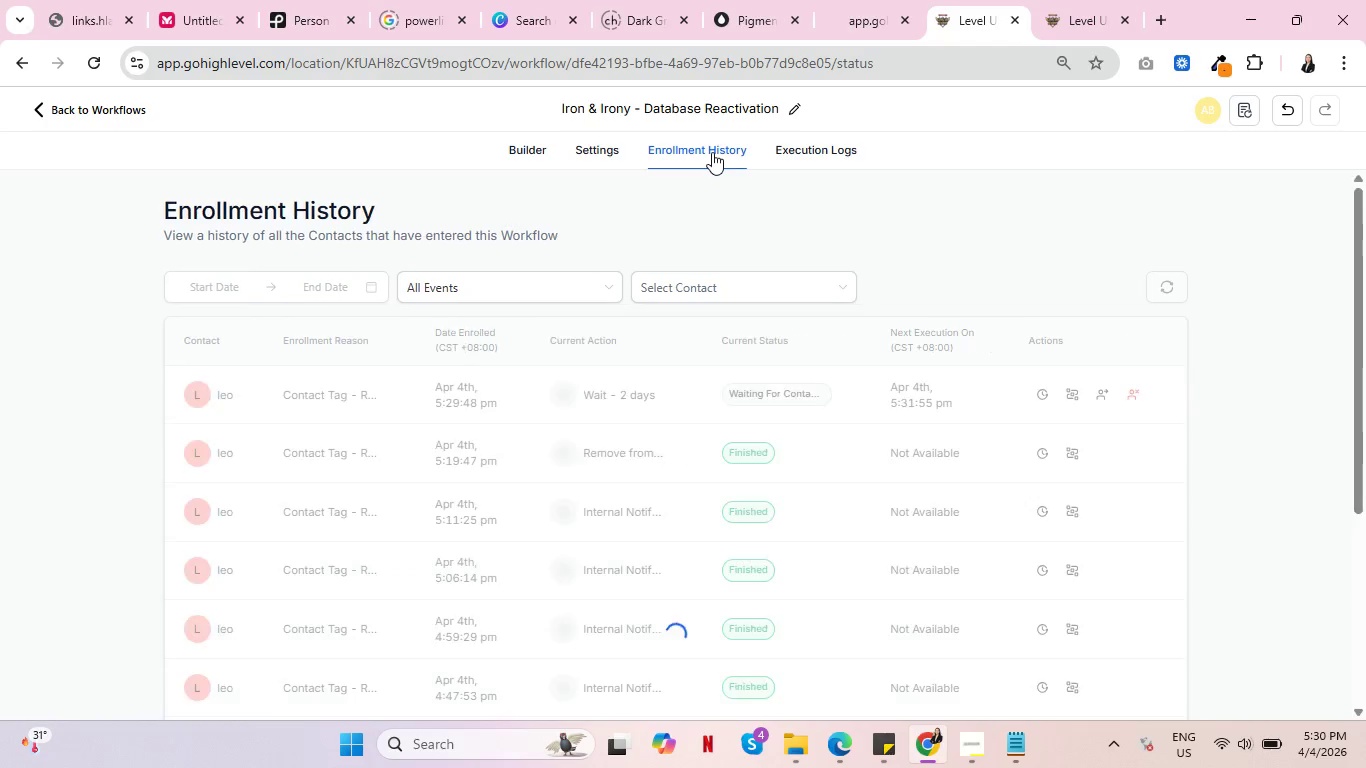 
key(Control+ControlLeft)
 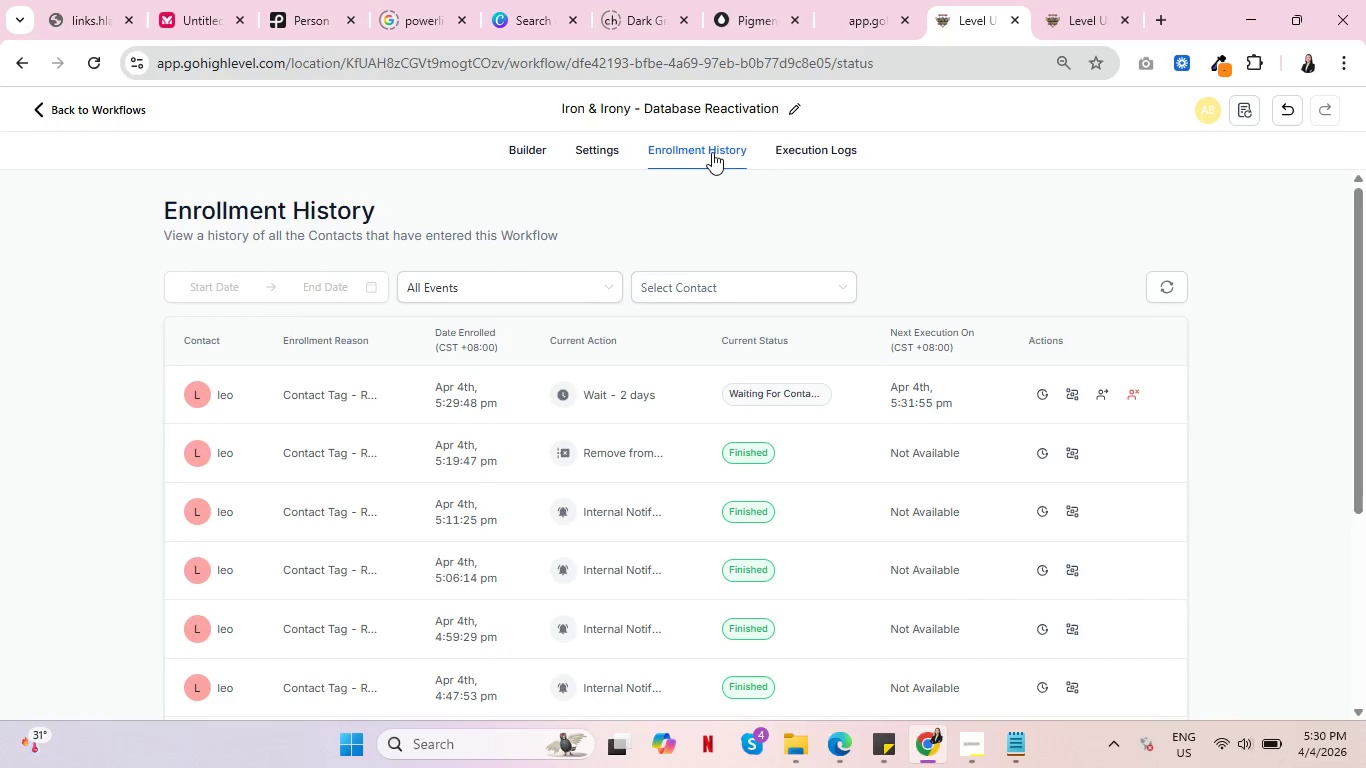 
key(Control+ControlLeft)
 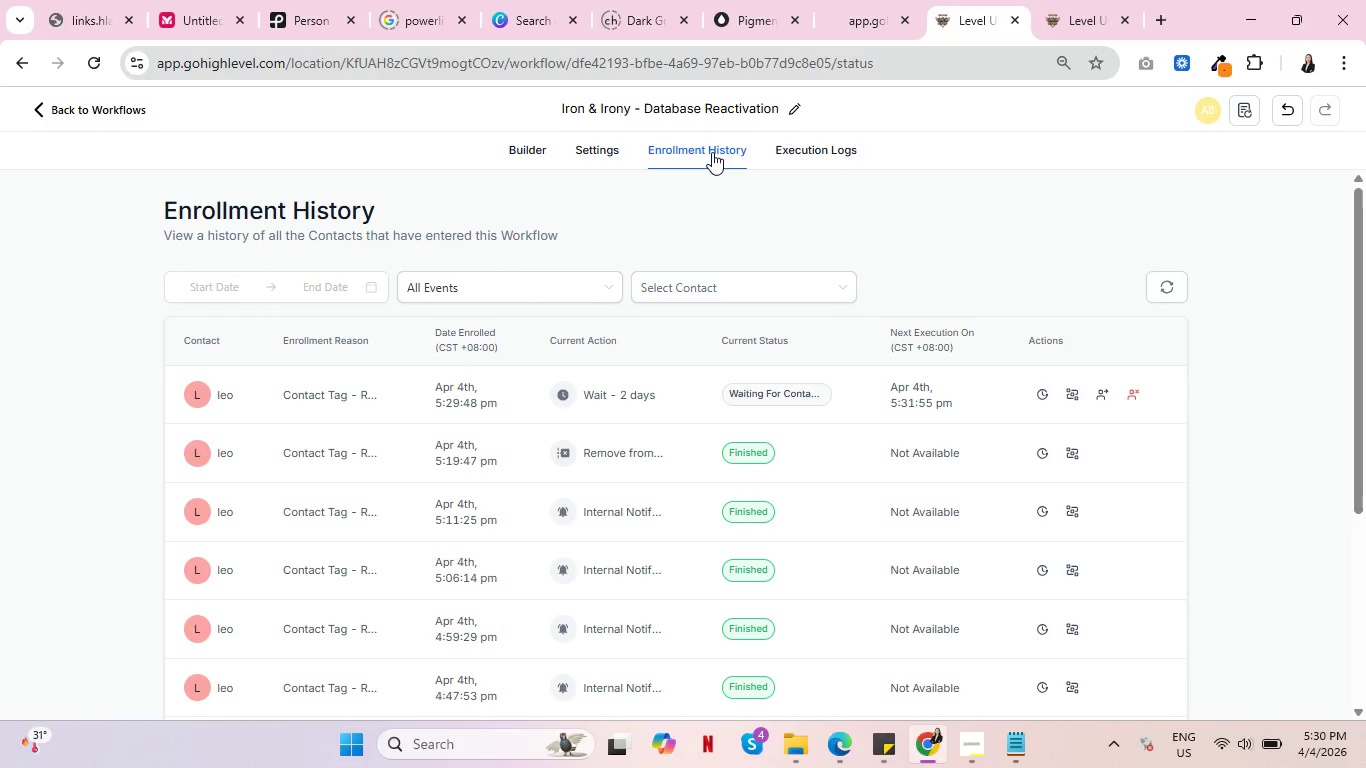 
key(Control+ControlLeft)
 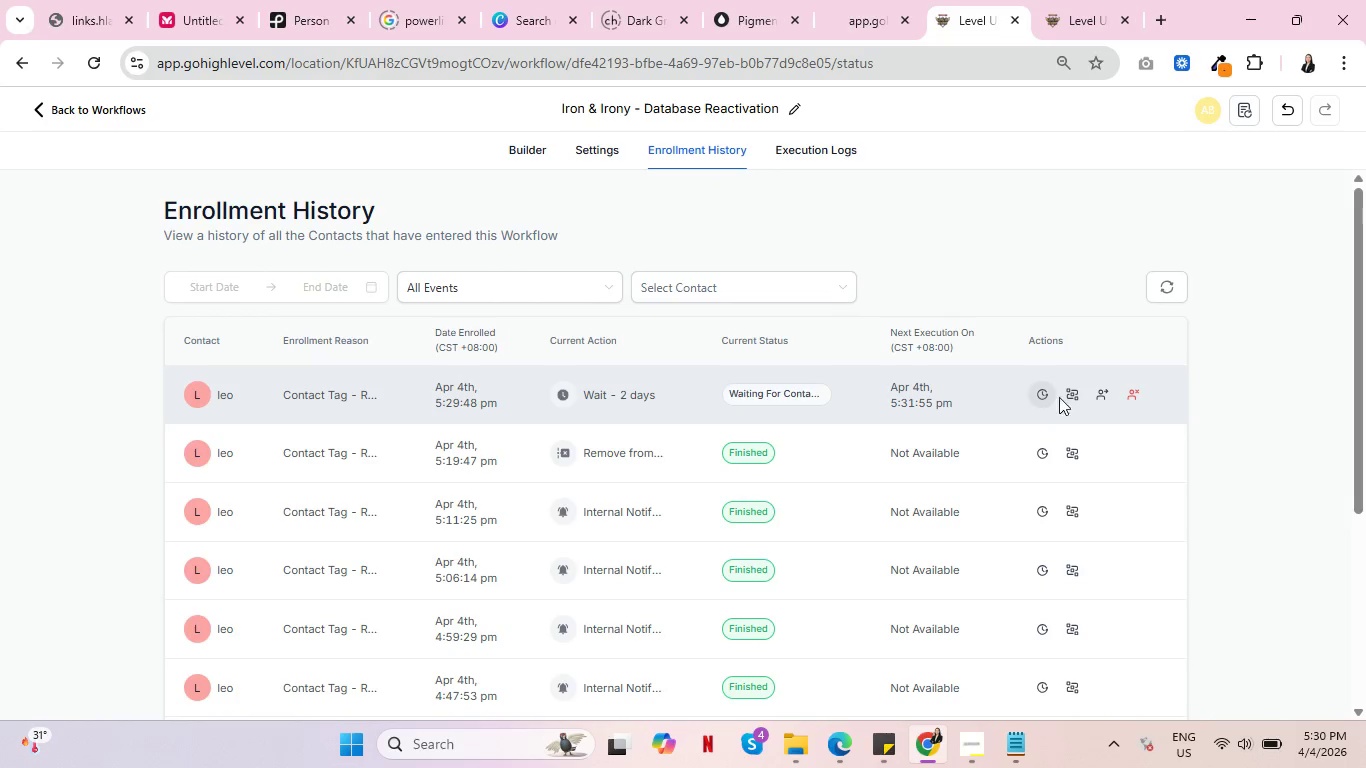 
left_click([1071, 394])
 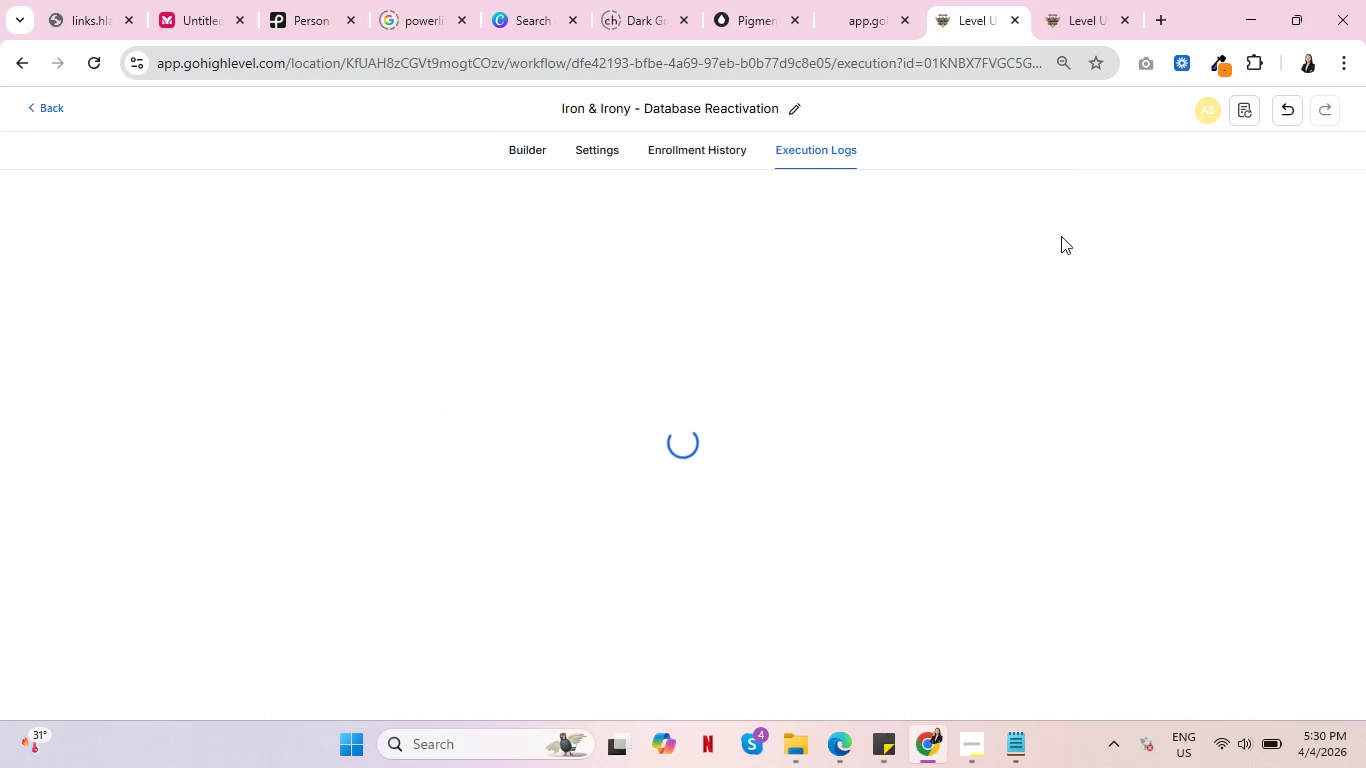 
left_click([1076, 0])
 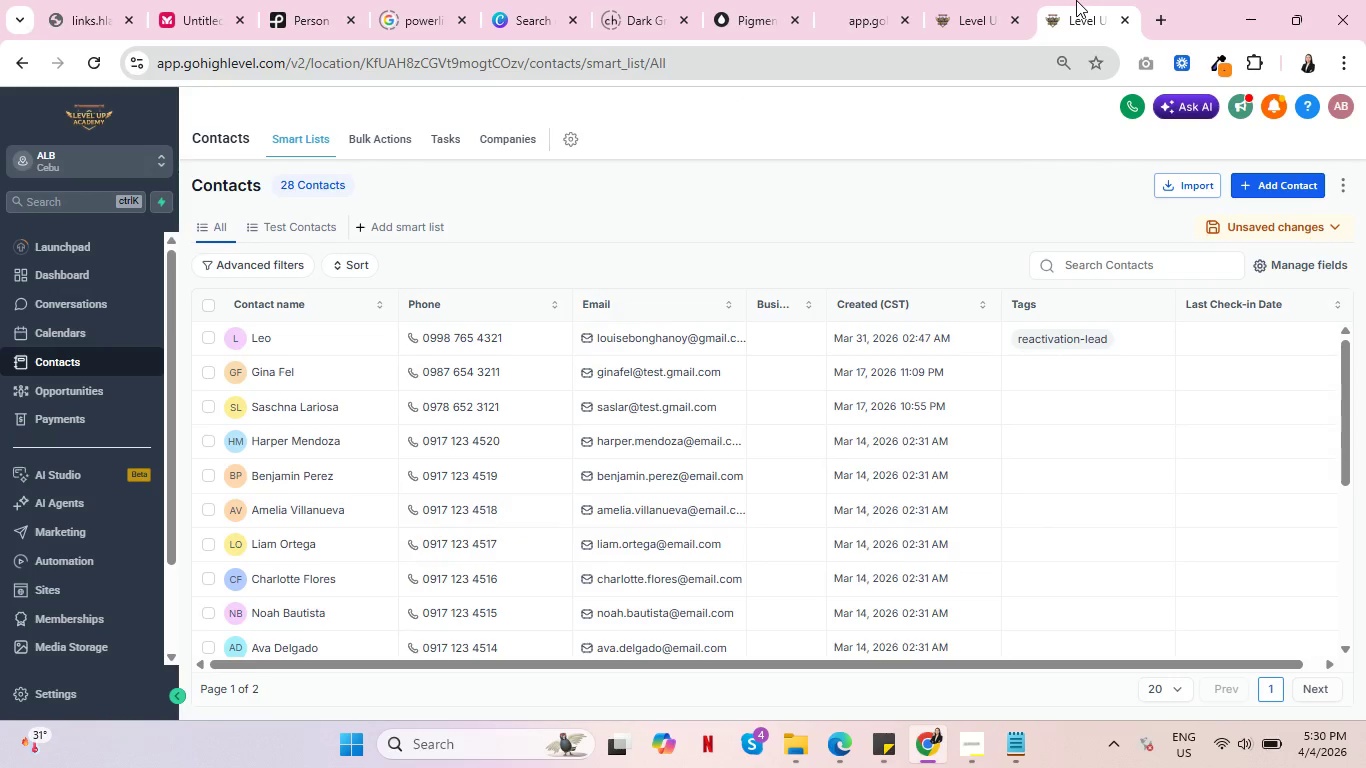 
key(Control+ControlLeft)
 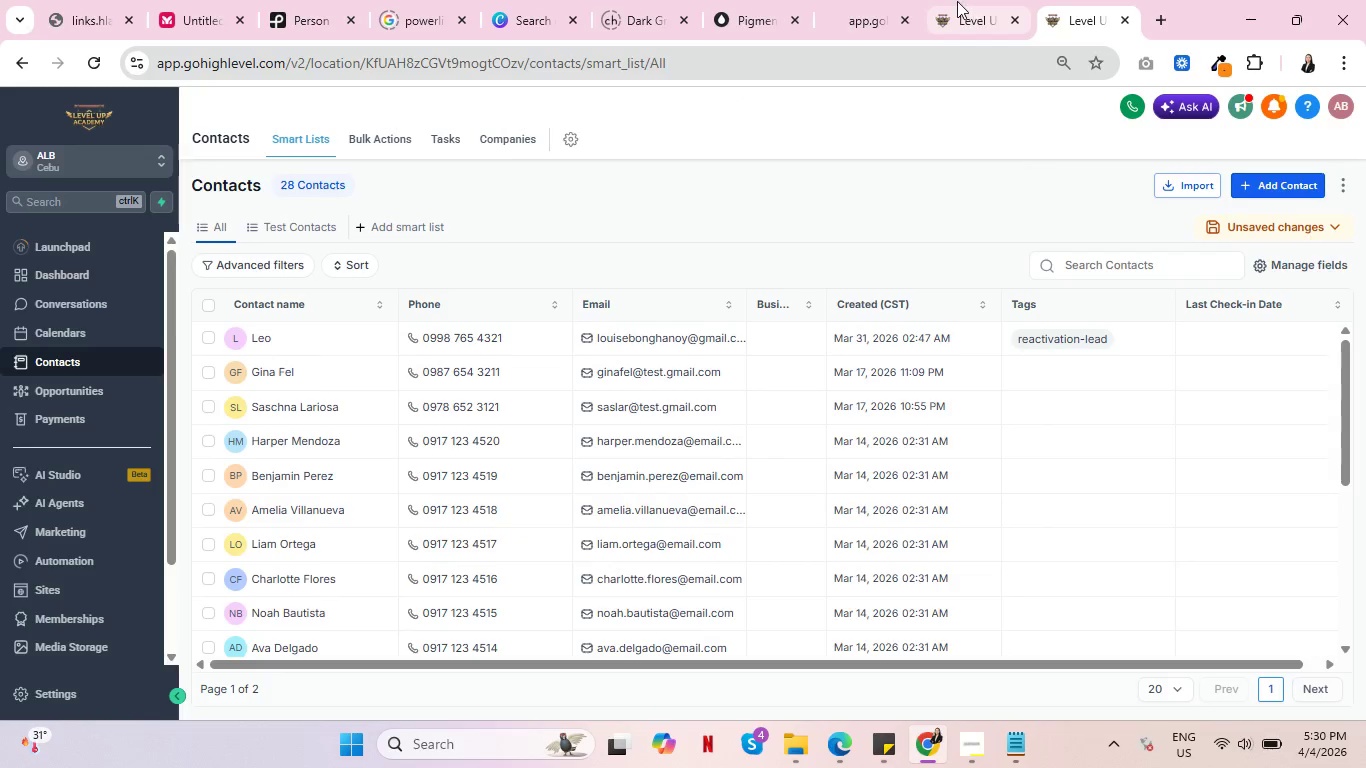 
left_click([957, 1])
 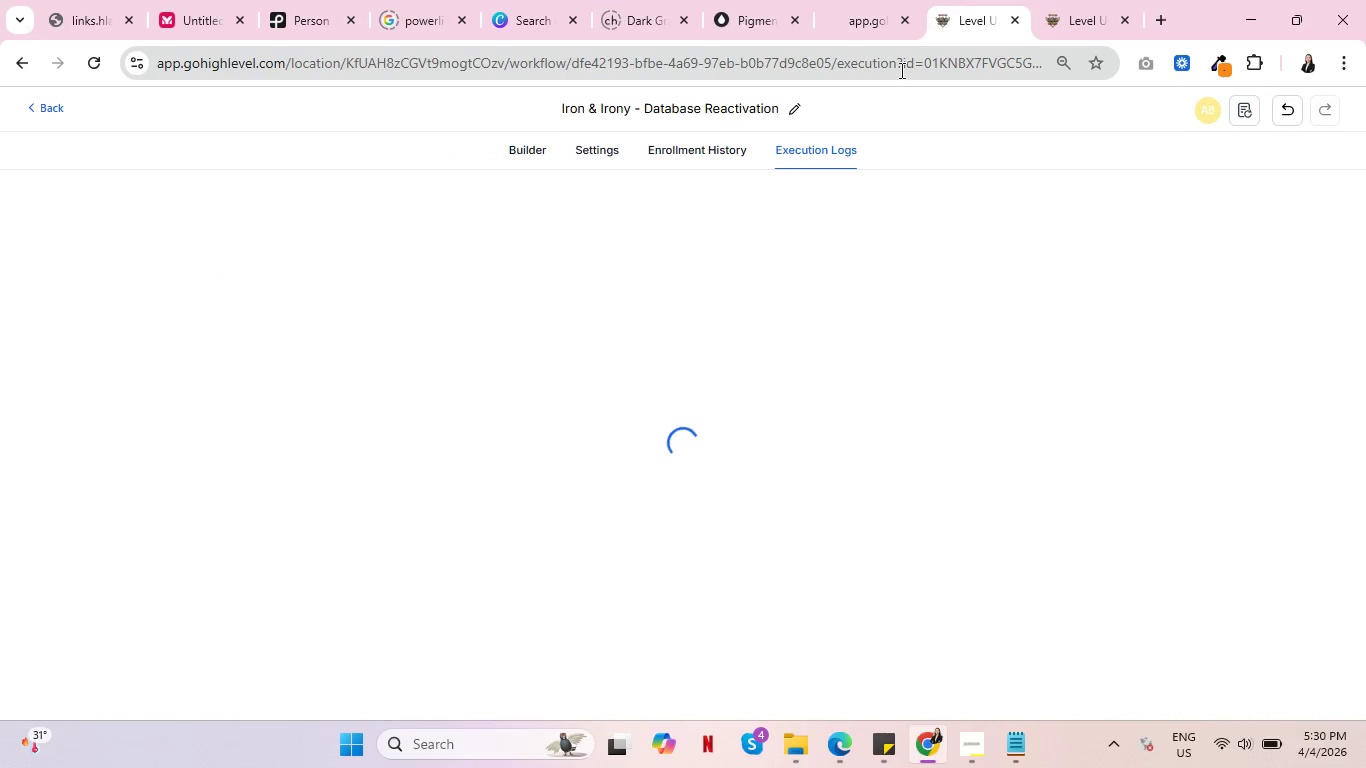 
key(Control+ControlLeft)
 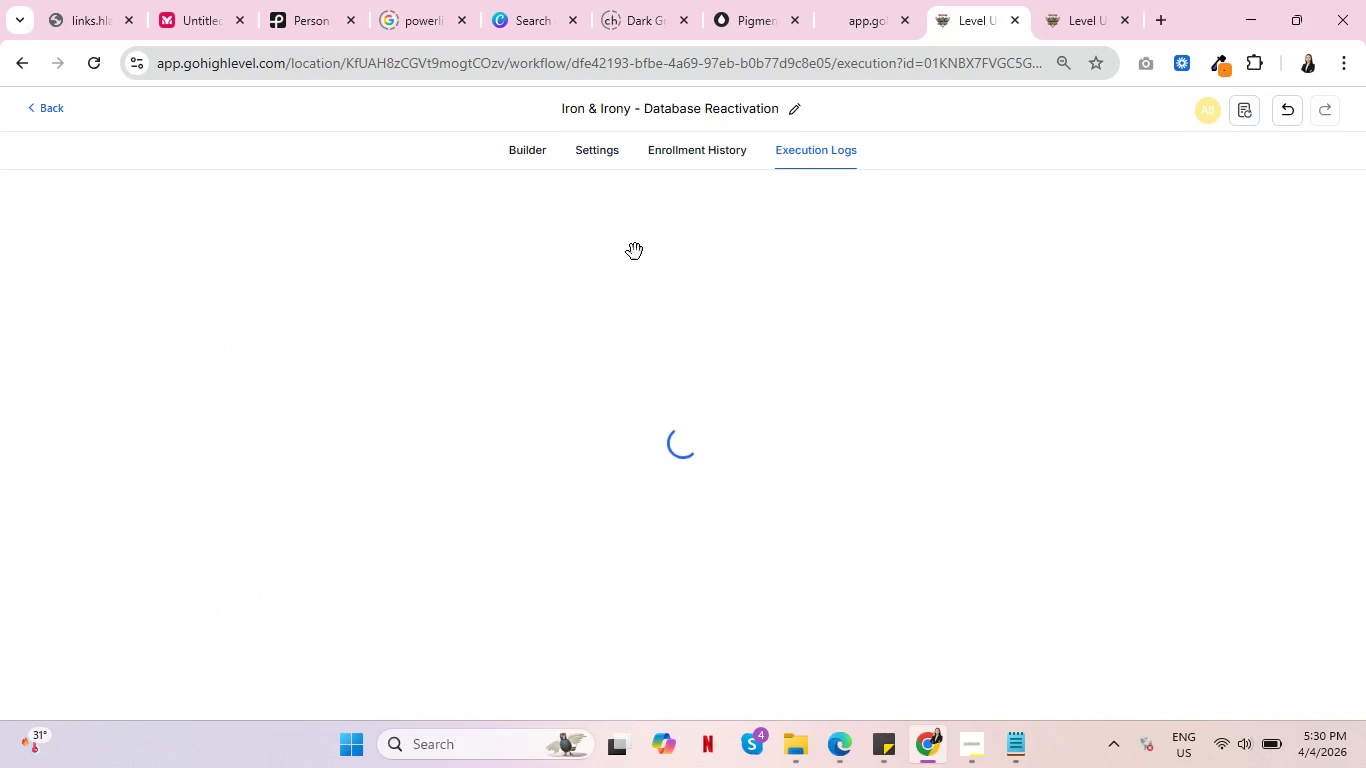 
key(Control+ControlLeft)
 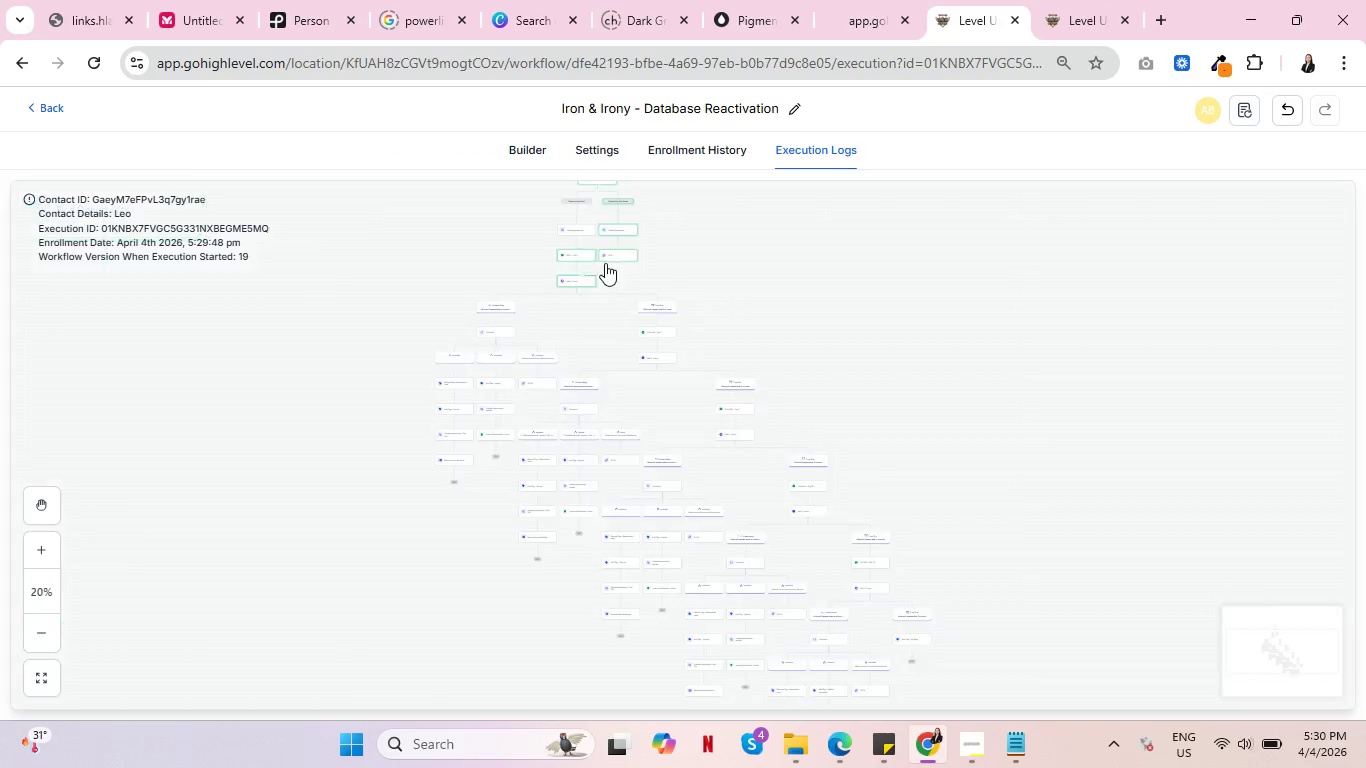 
key(Control+ControlLeft)
 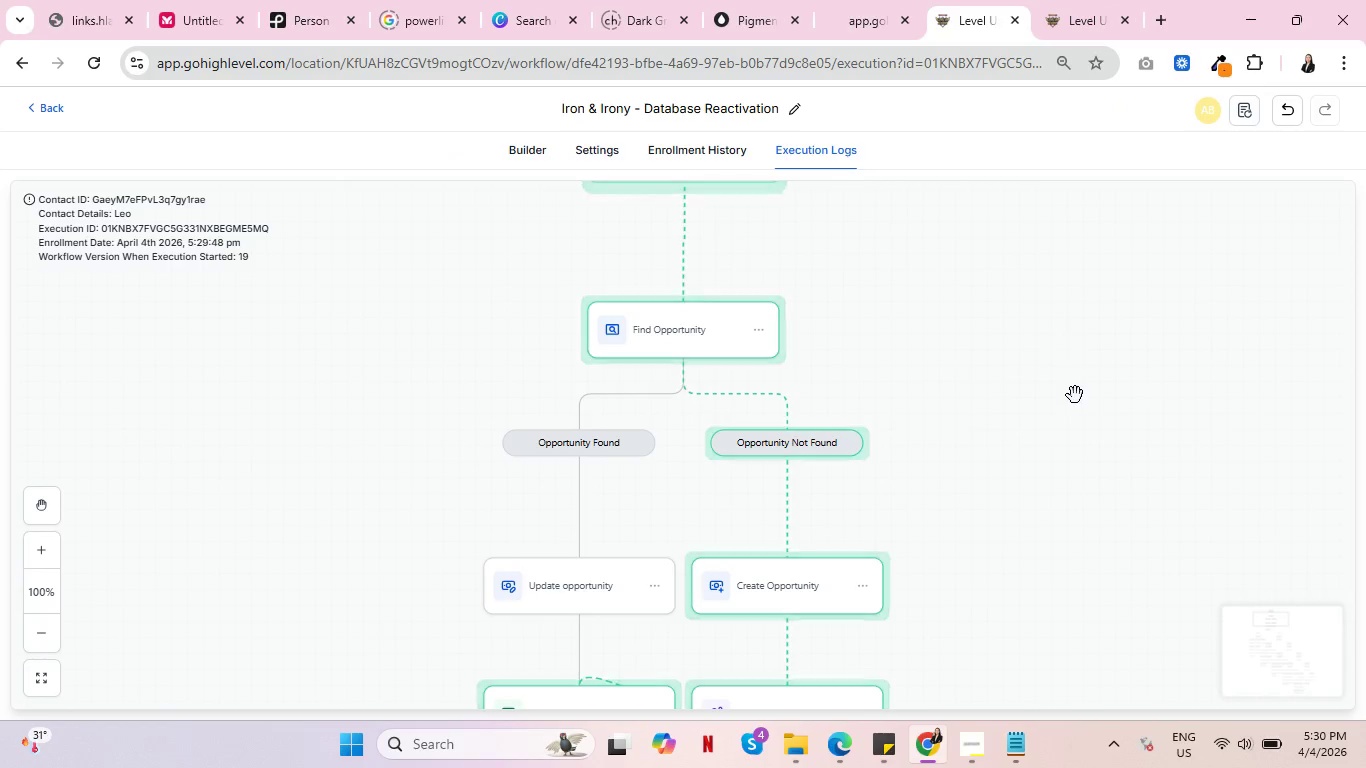 
scroll: coordinate [1074, 375], scroll_direction: down, amount: 10.0
 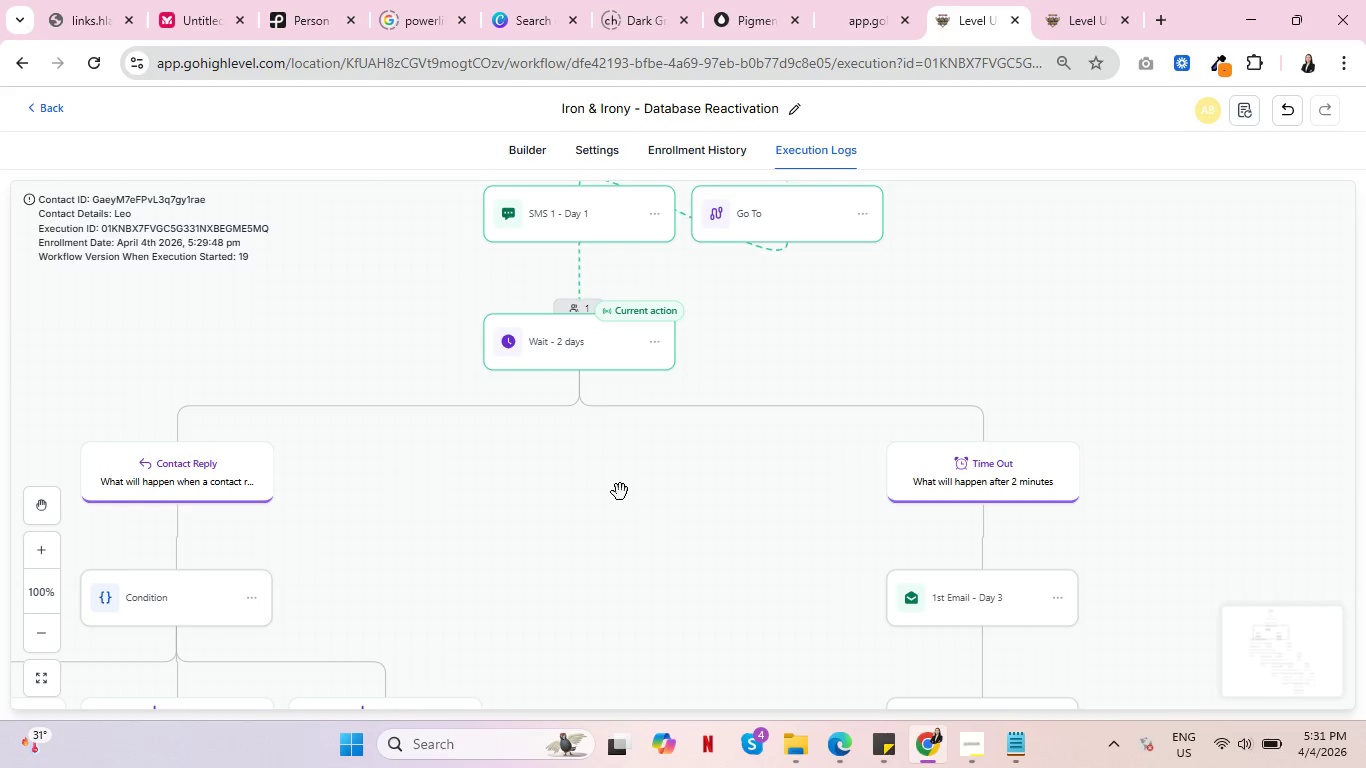 
left_click([674, 151])
 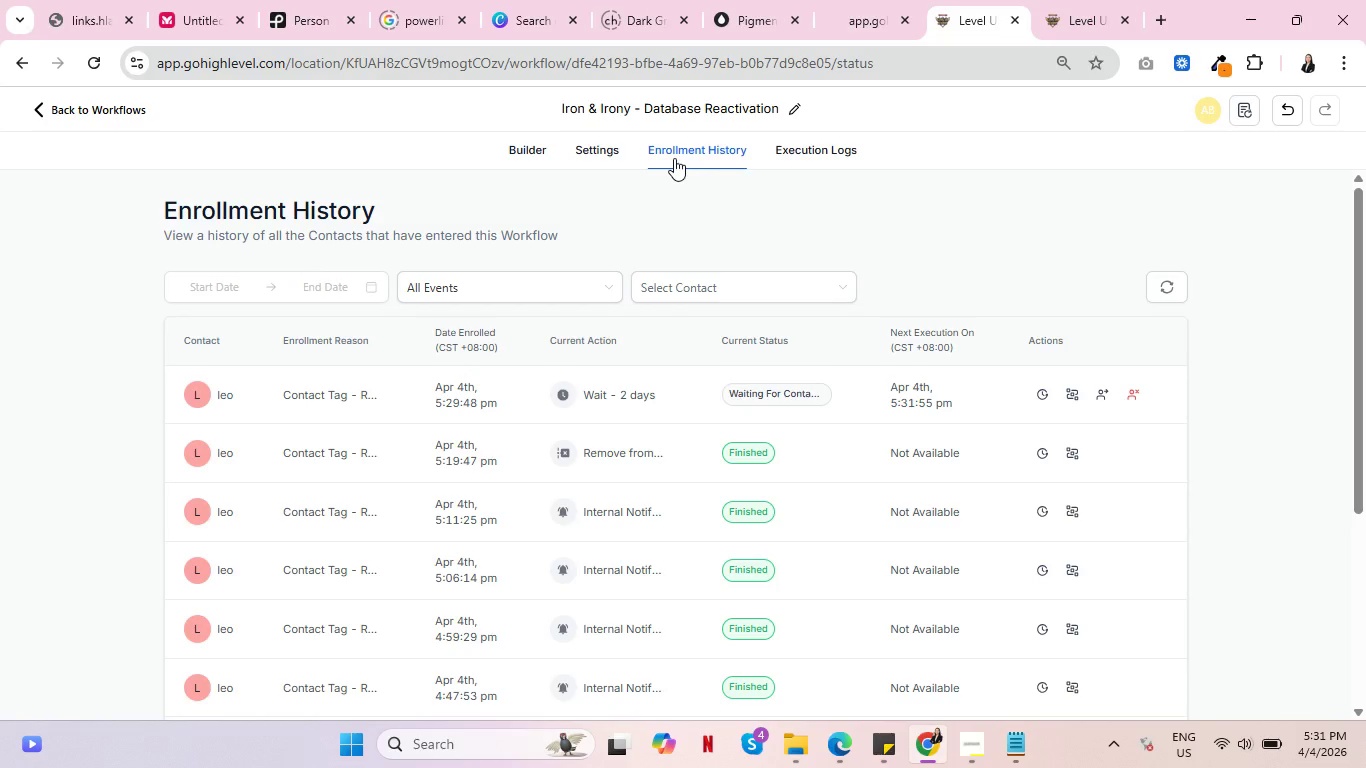 
wait(18.33)
 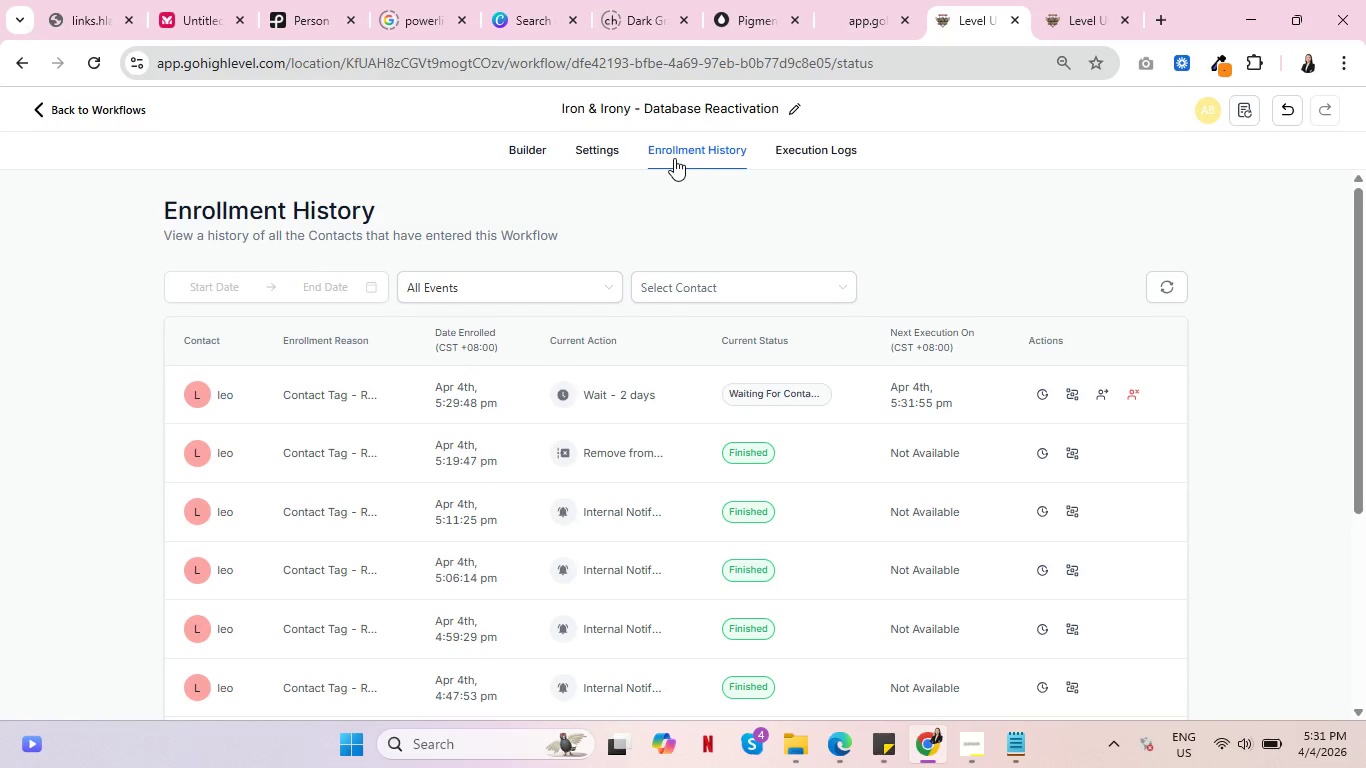 
key(Control+ControlLeft)
 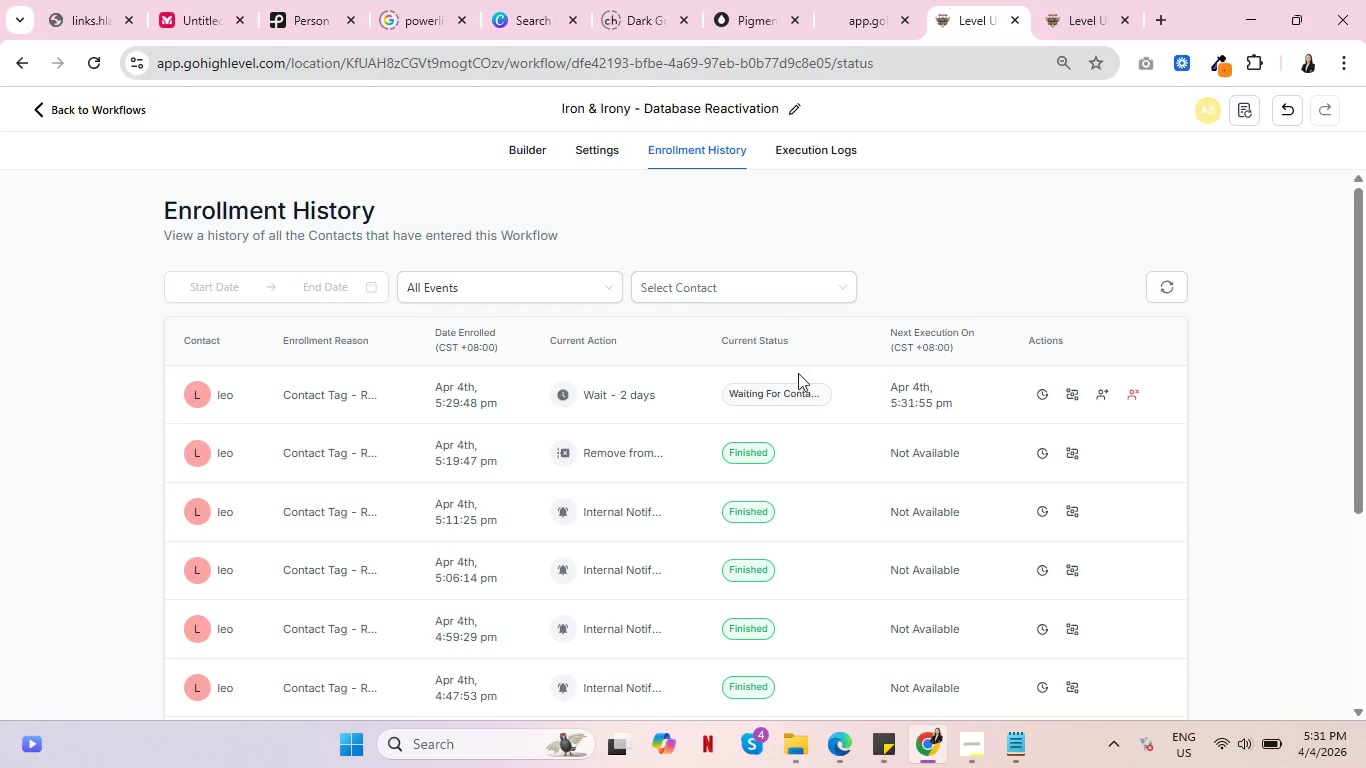 
key(Control+ControlLeft)
 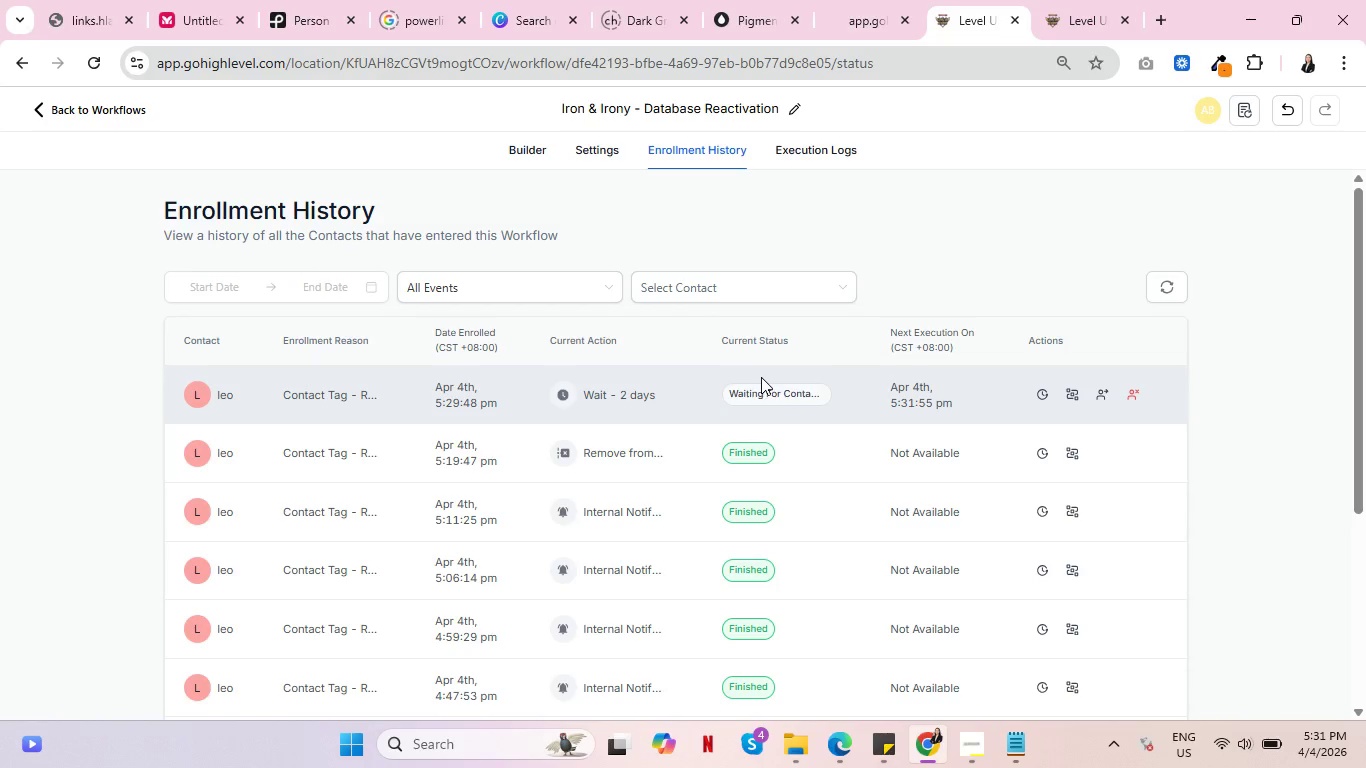 
key(Control+ControlLeft)
 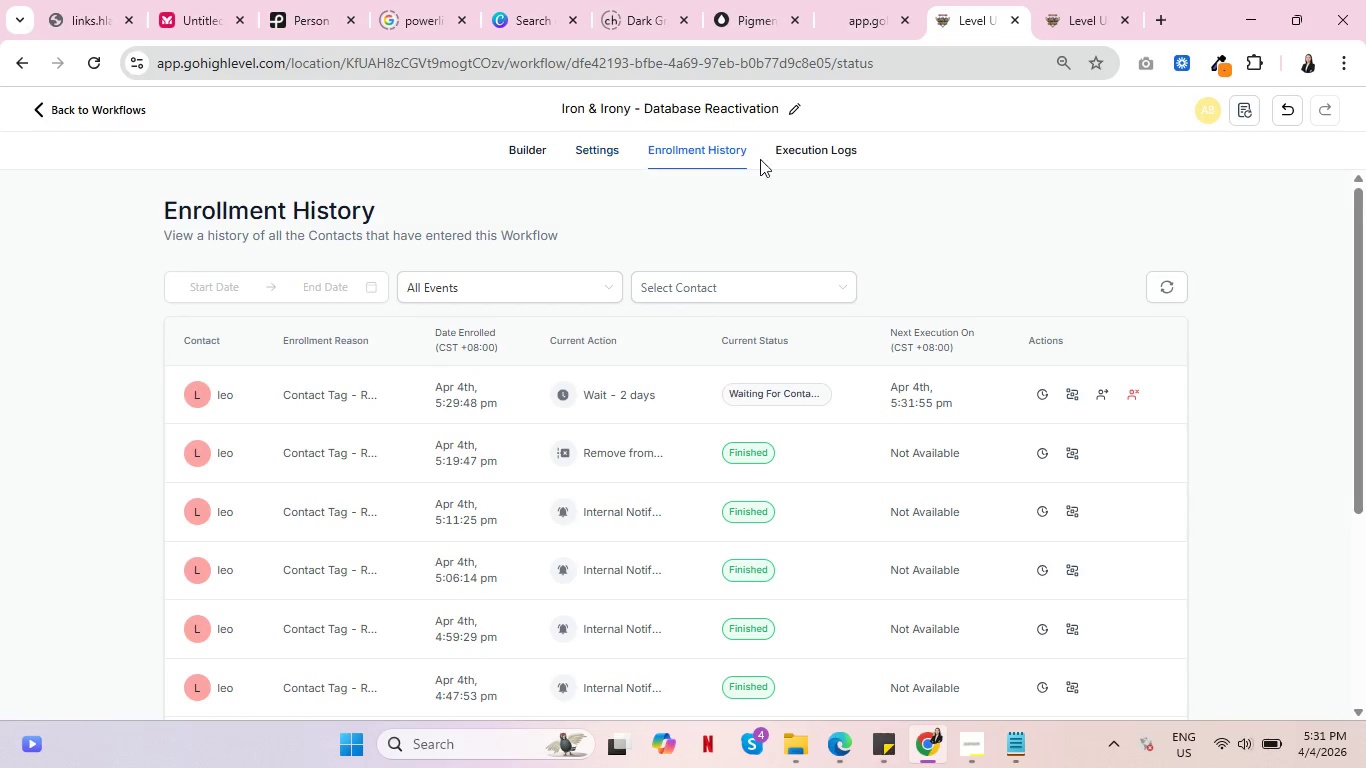 
left_click([792, 141])
 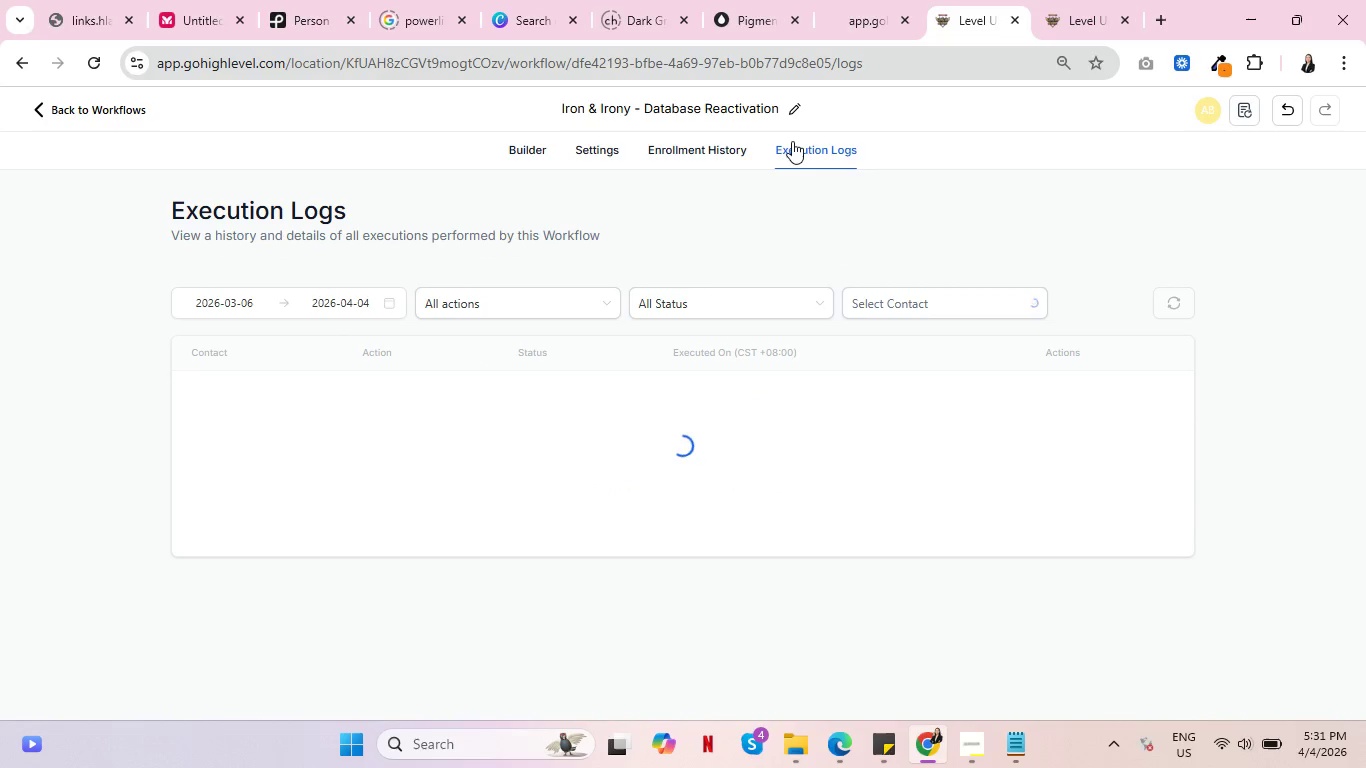 
key(Control+ControlLeft)
 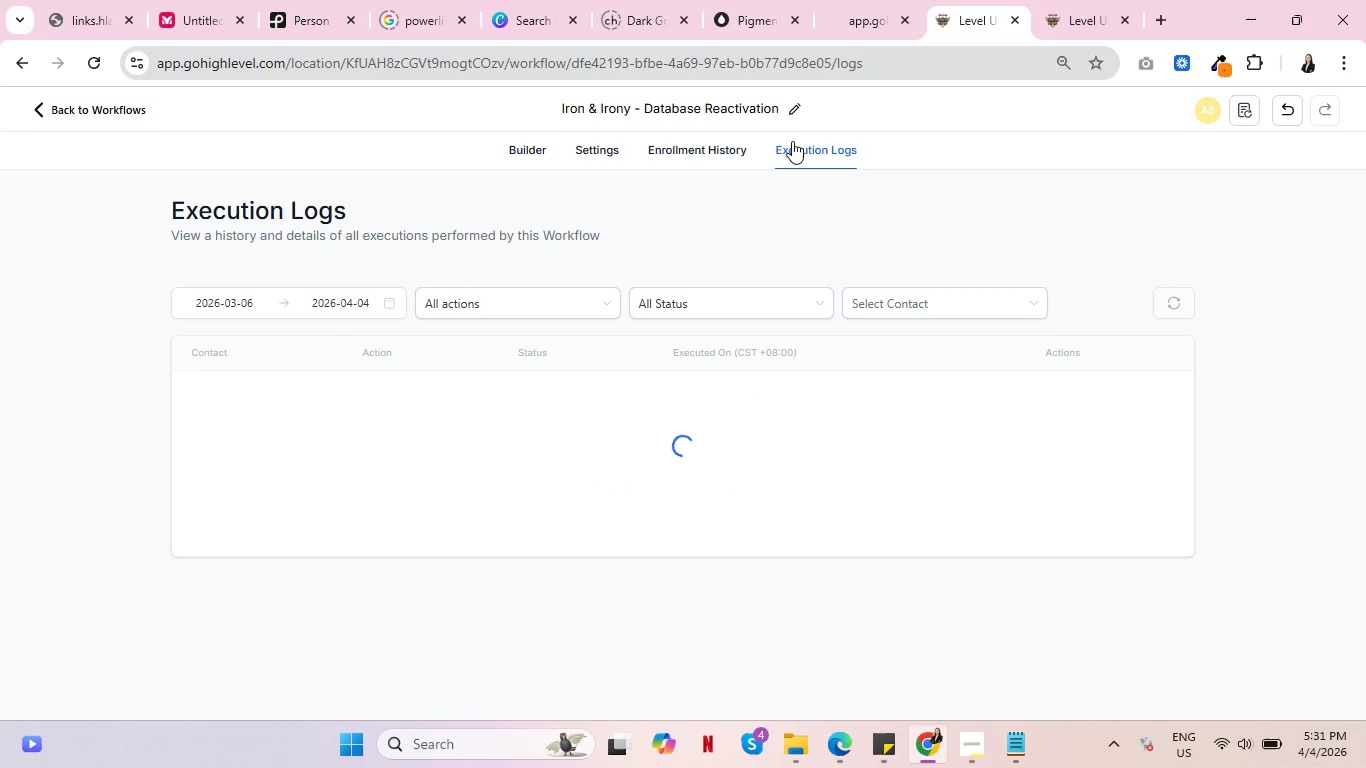 
key(Control+ControlLeft)
 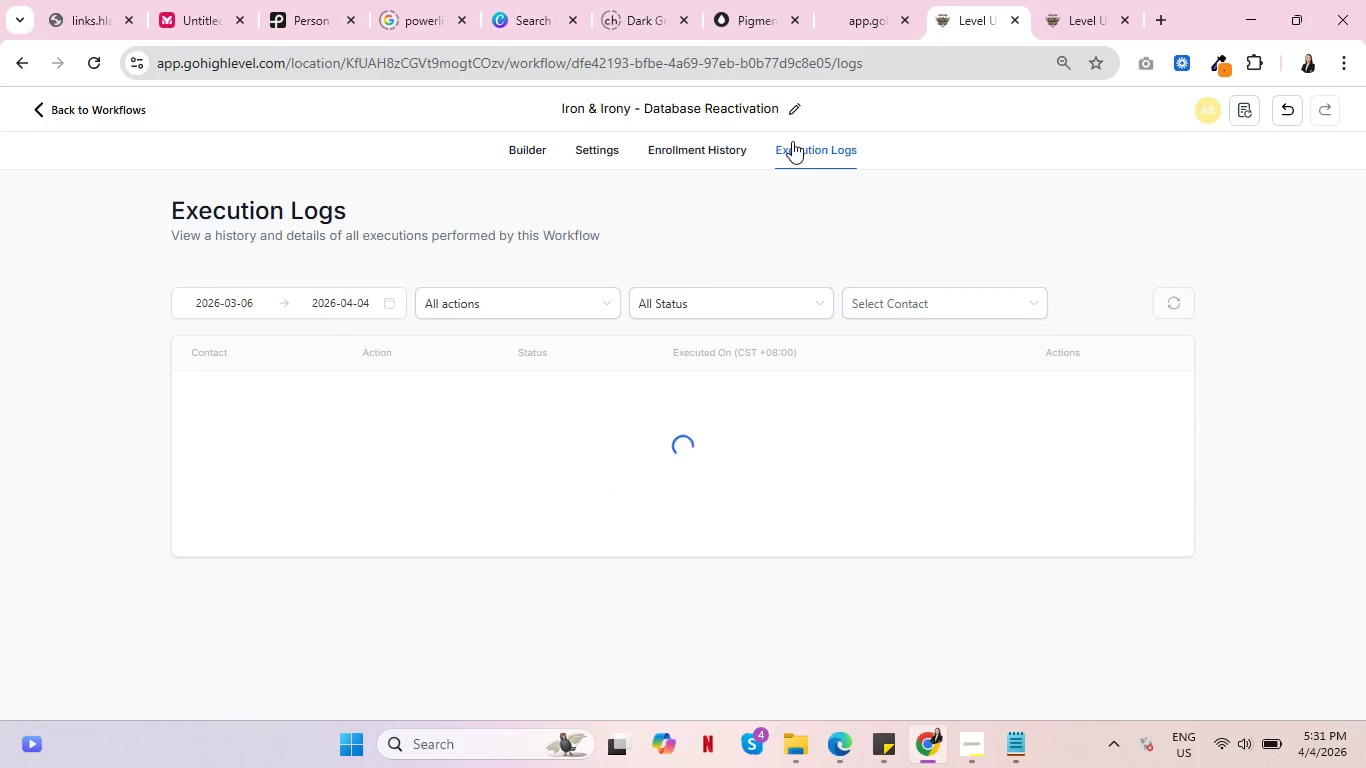 
key(Control+ControlLeft)
 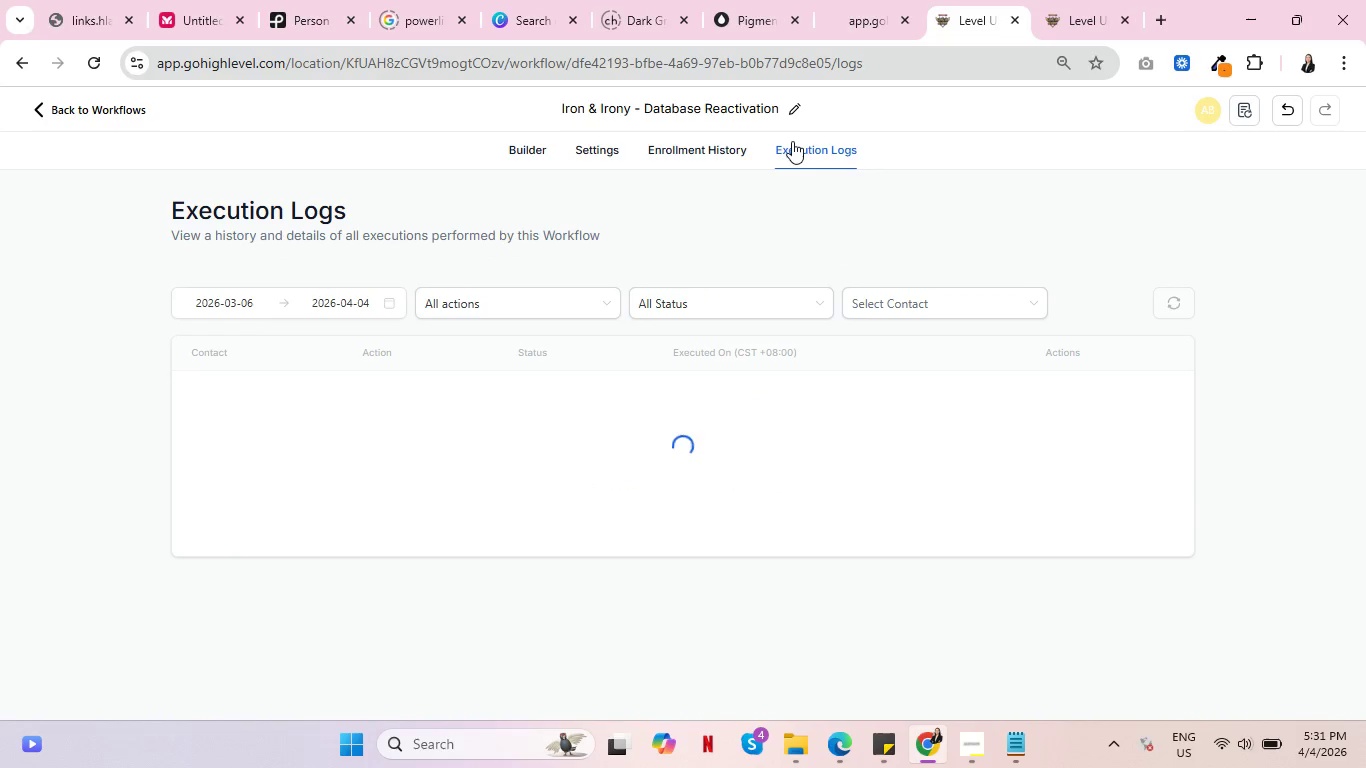 
key(Control+ControlLeft)
 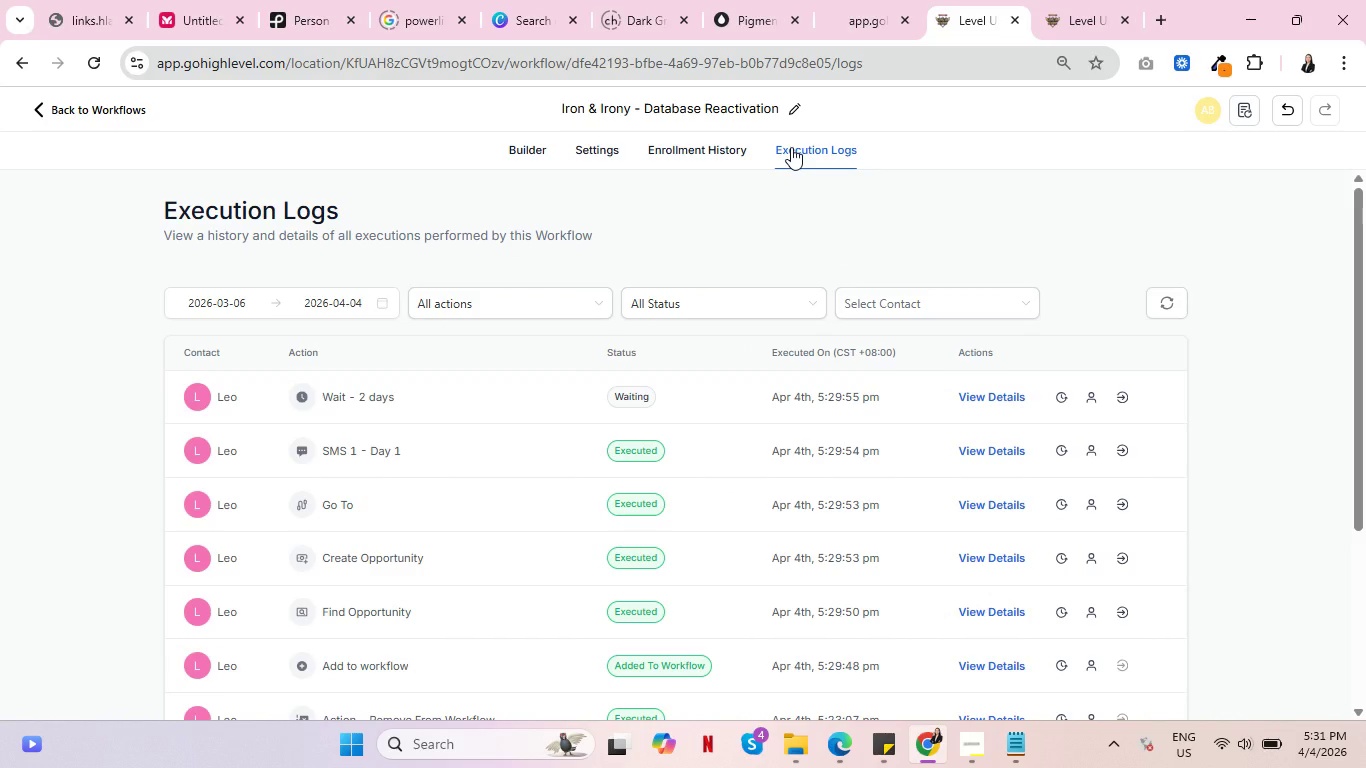 
key(Control+ControlLeft)
 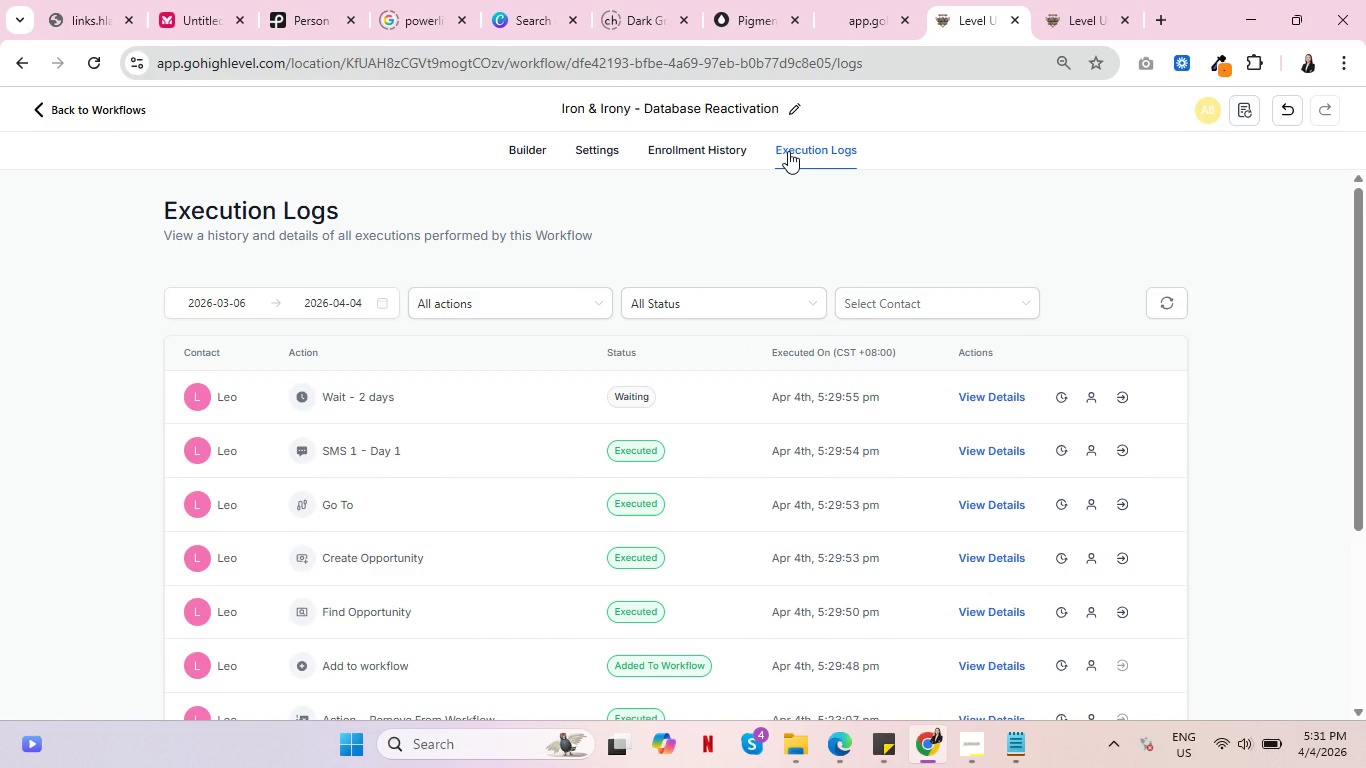 
key(Control+ControlLeft)
 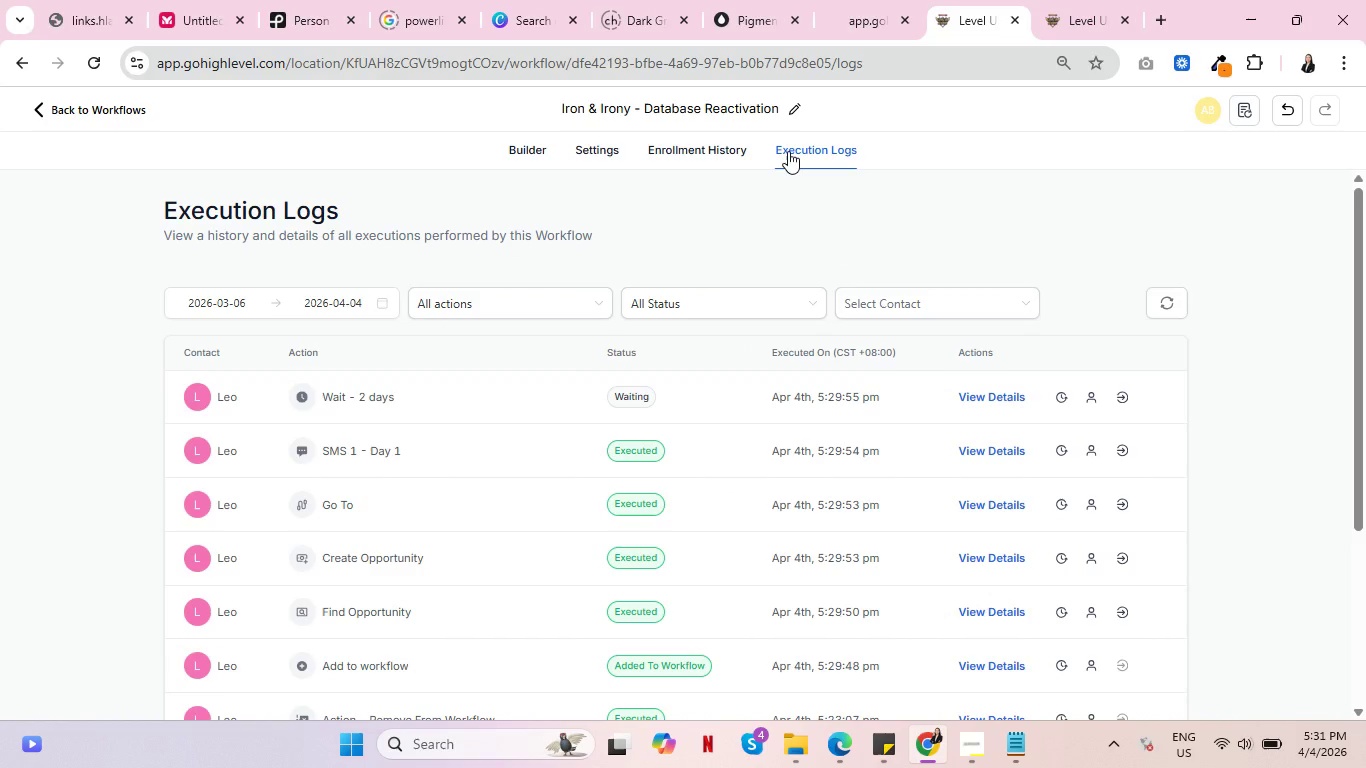 
key(Control+ControlLeft)
 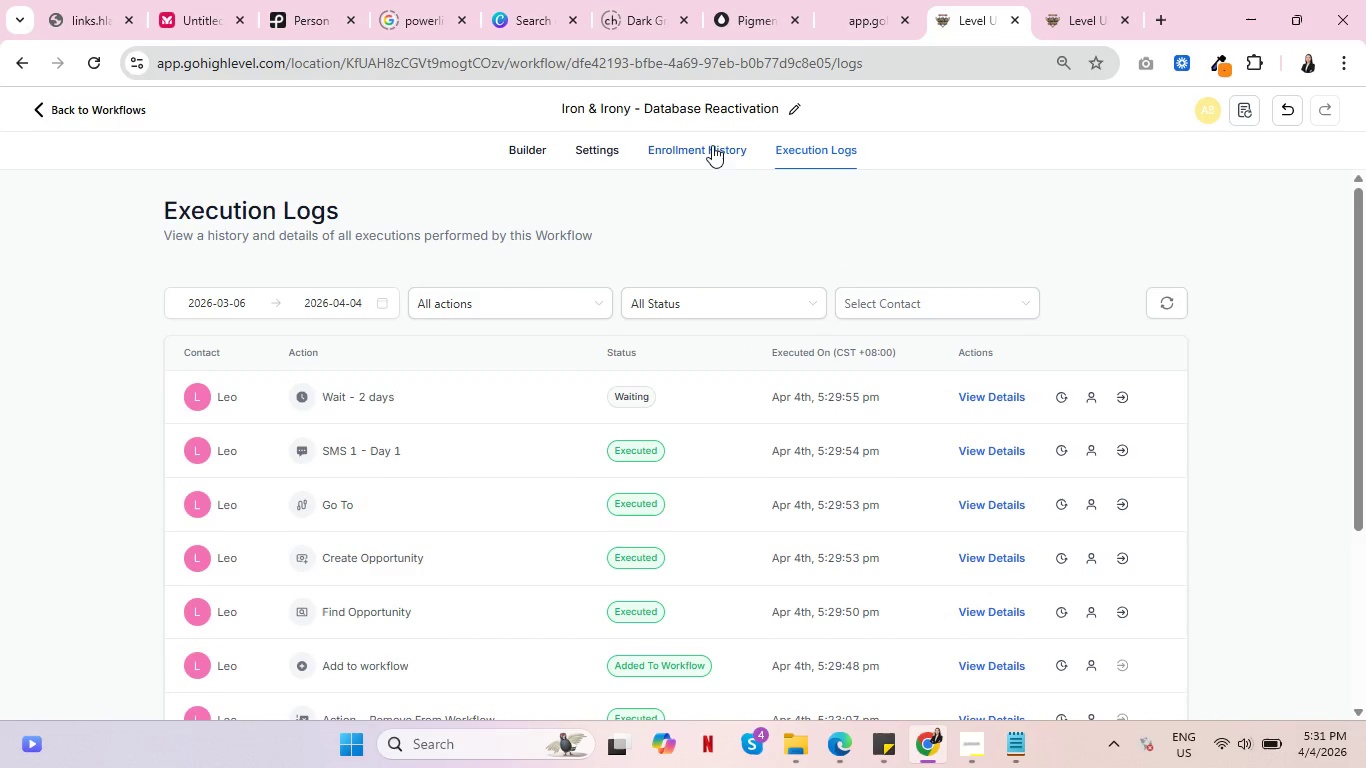 
left_click([712, 145])
 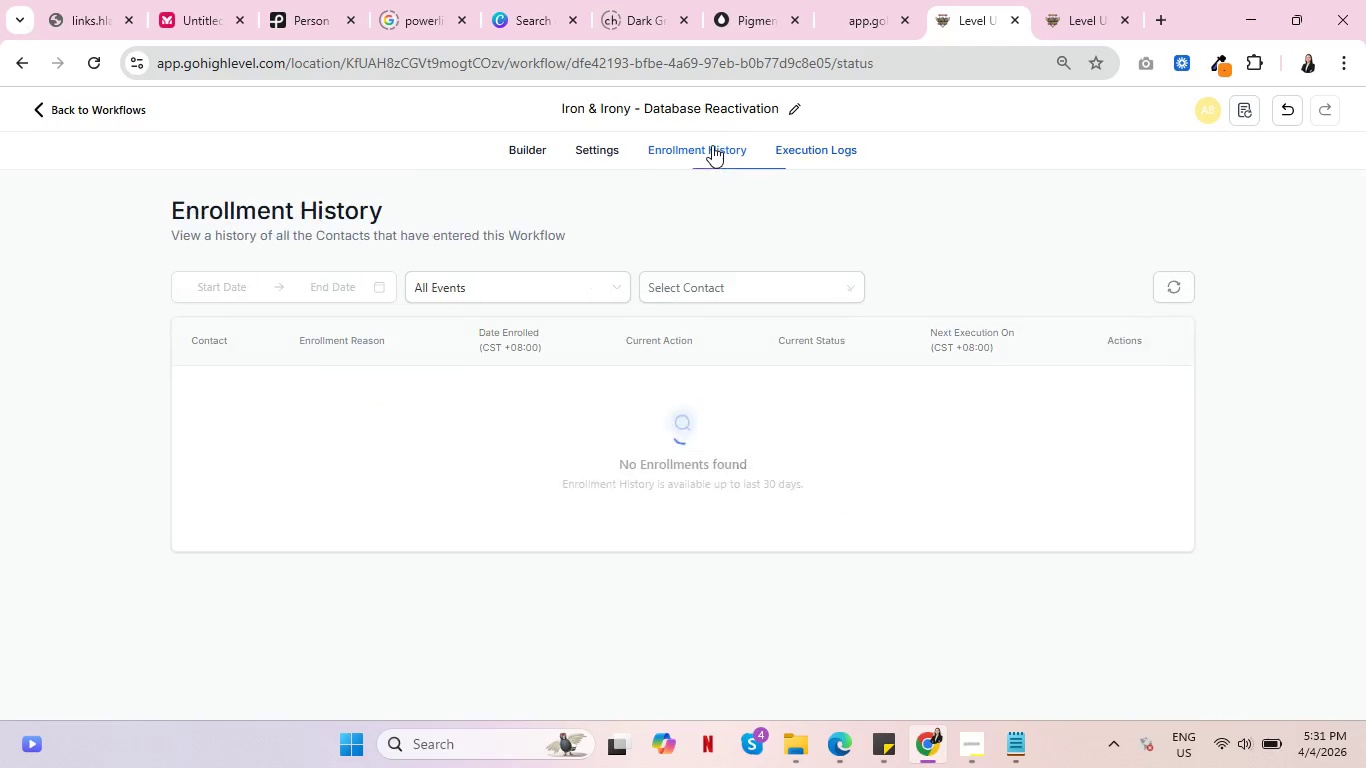 
key(Control+ControlLeft)
 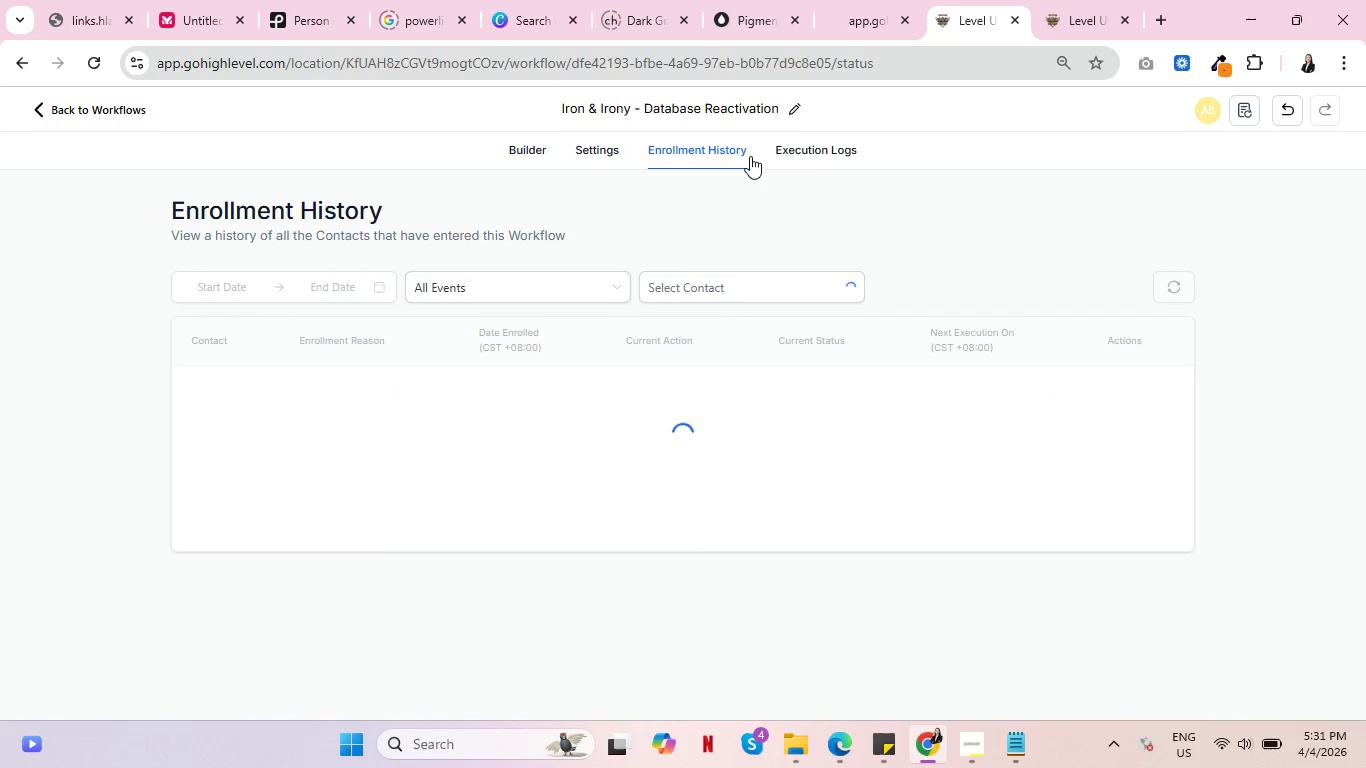 
key(Control+ControlLeft)
 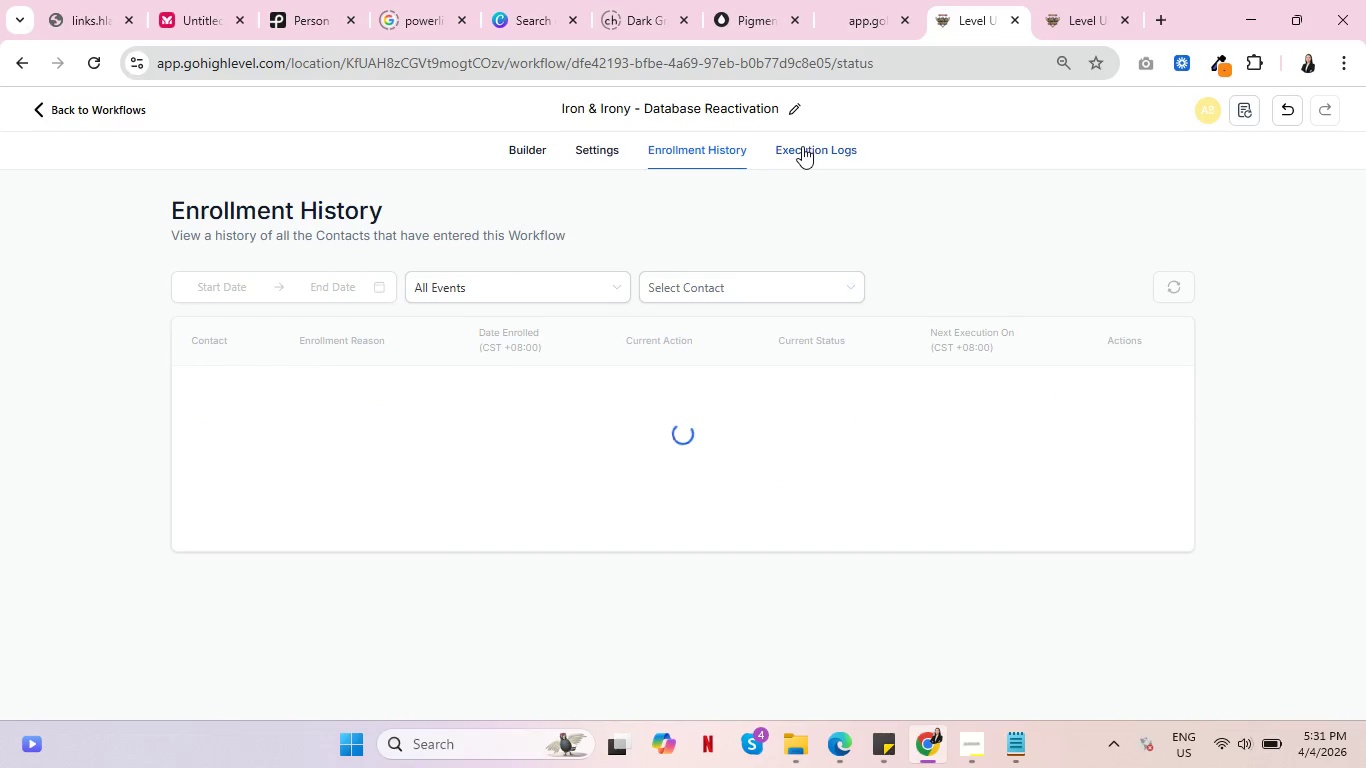 
left_click([802, 146])
 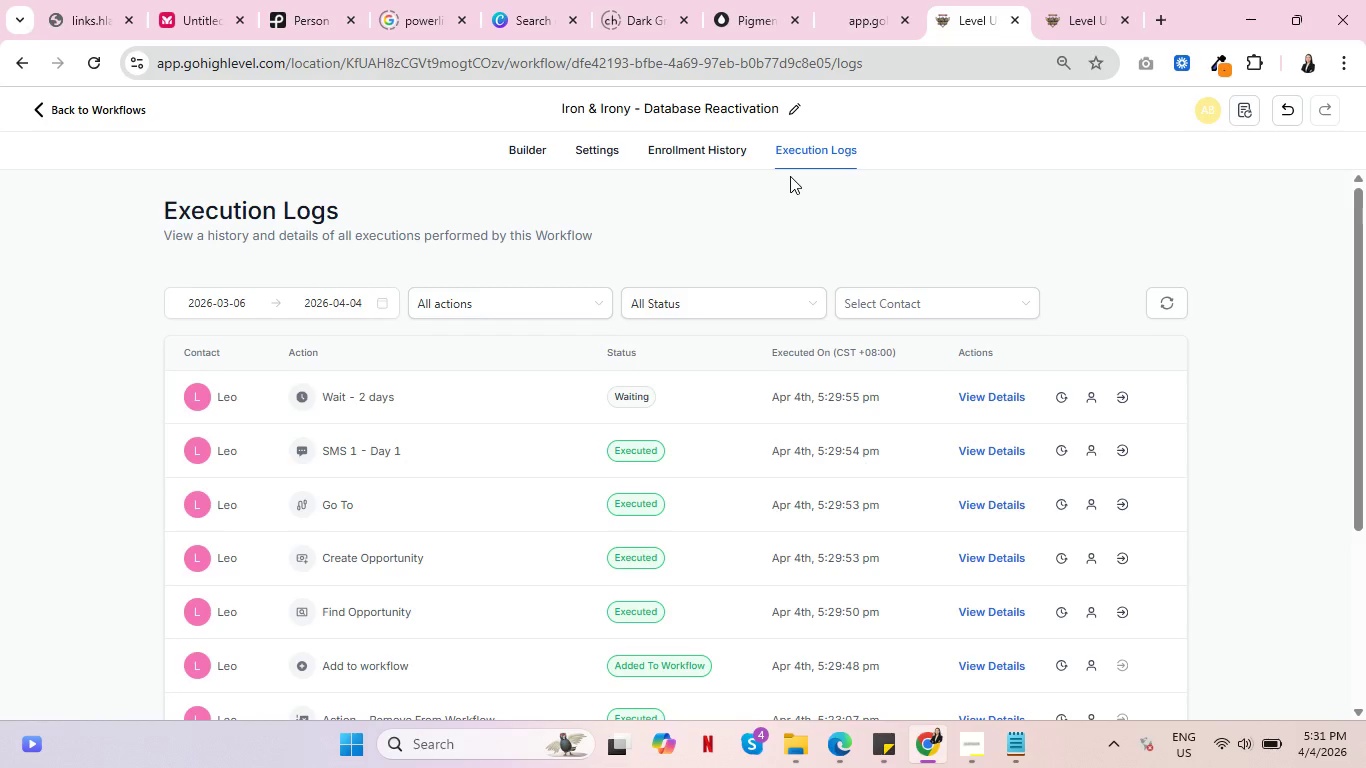 
wait(32.7)
 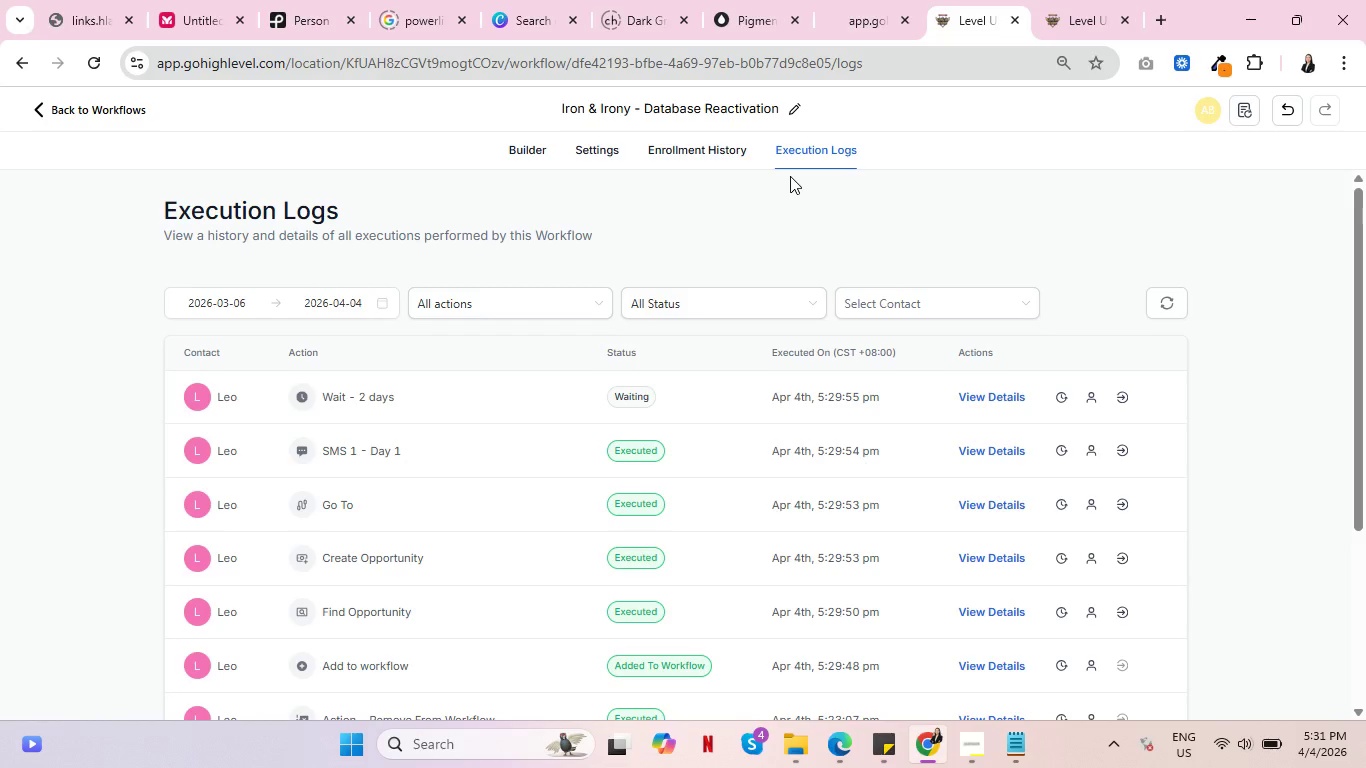 
left_click([699, 163])
 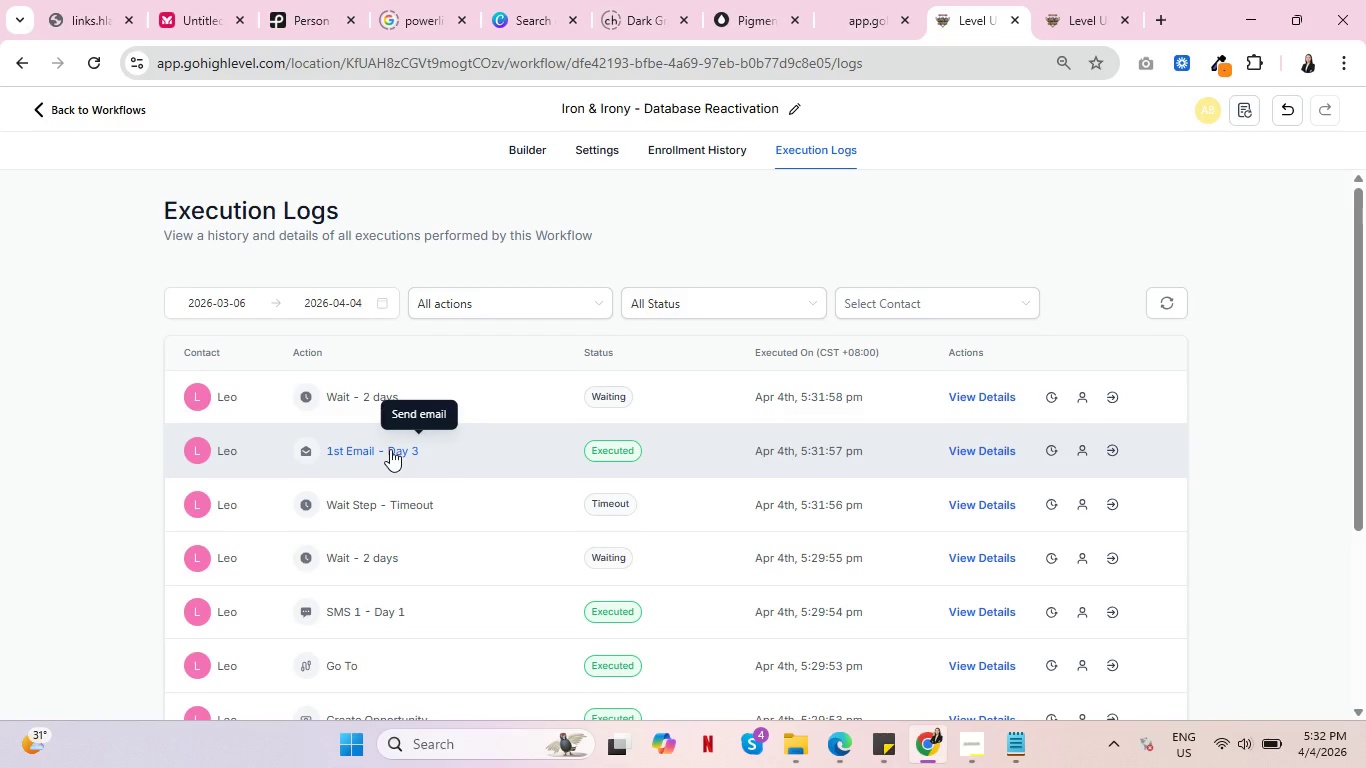 
wait(27.8)
 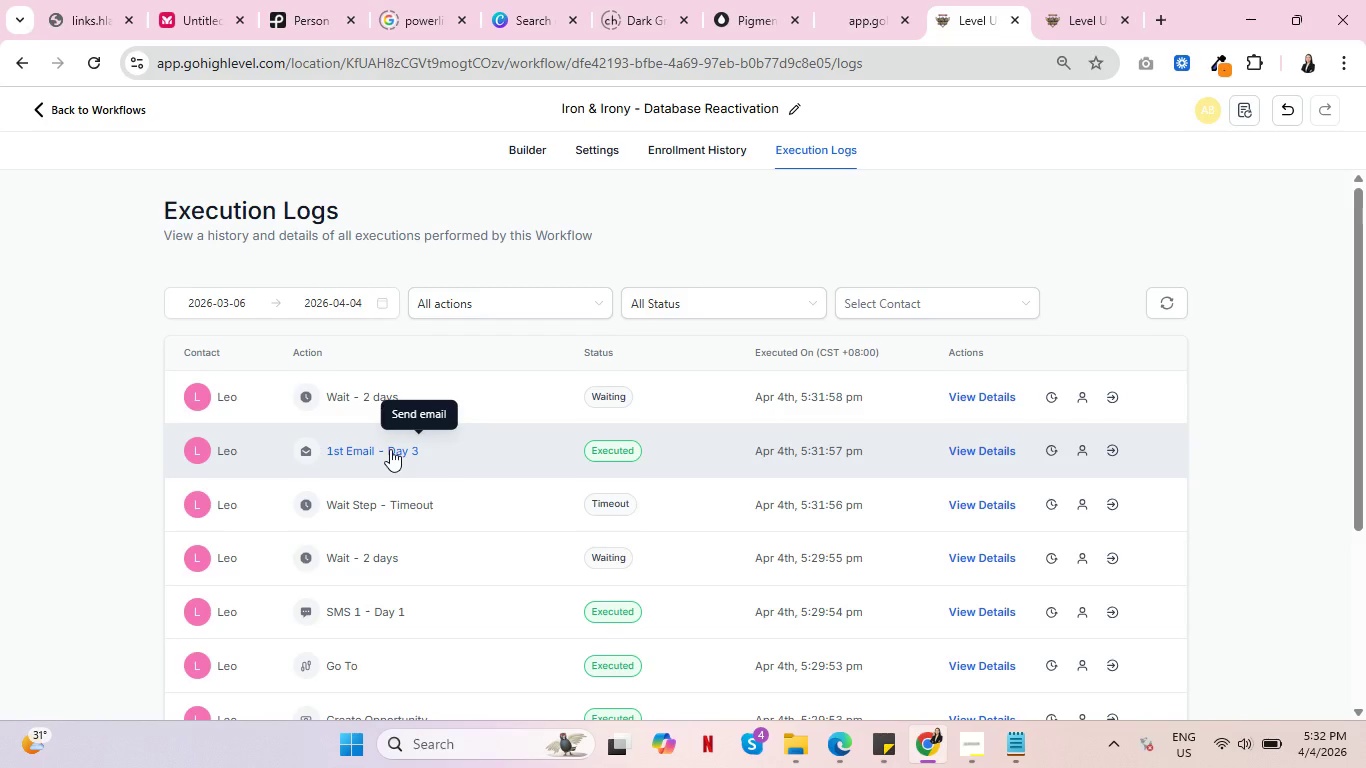 
left_click([674, 148])
 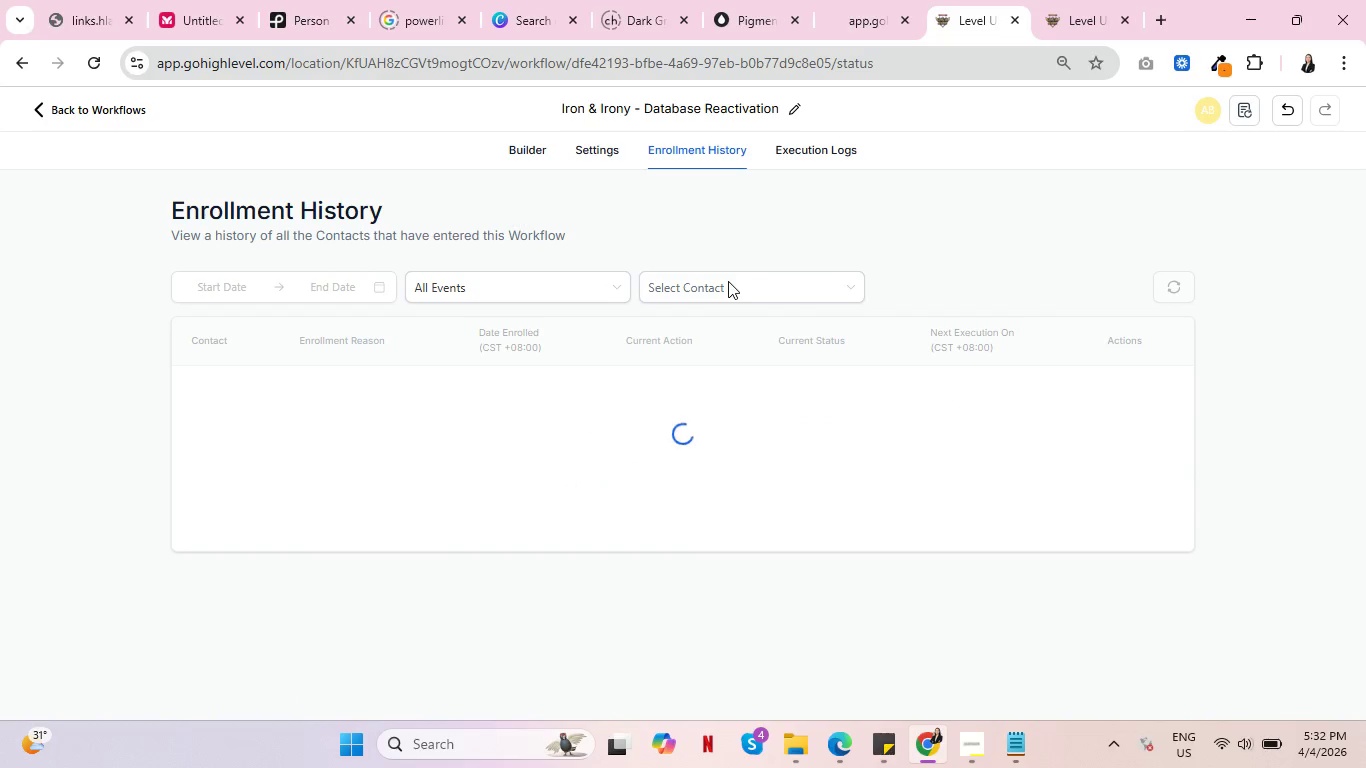 
mouse_move([761, 234])
 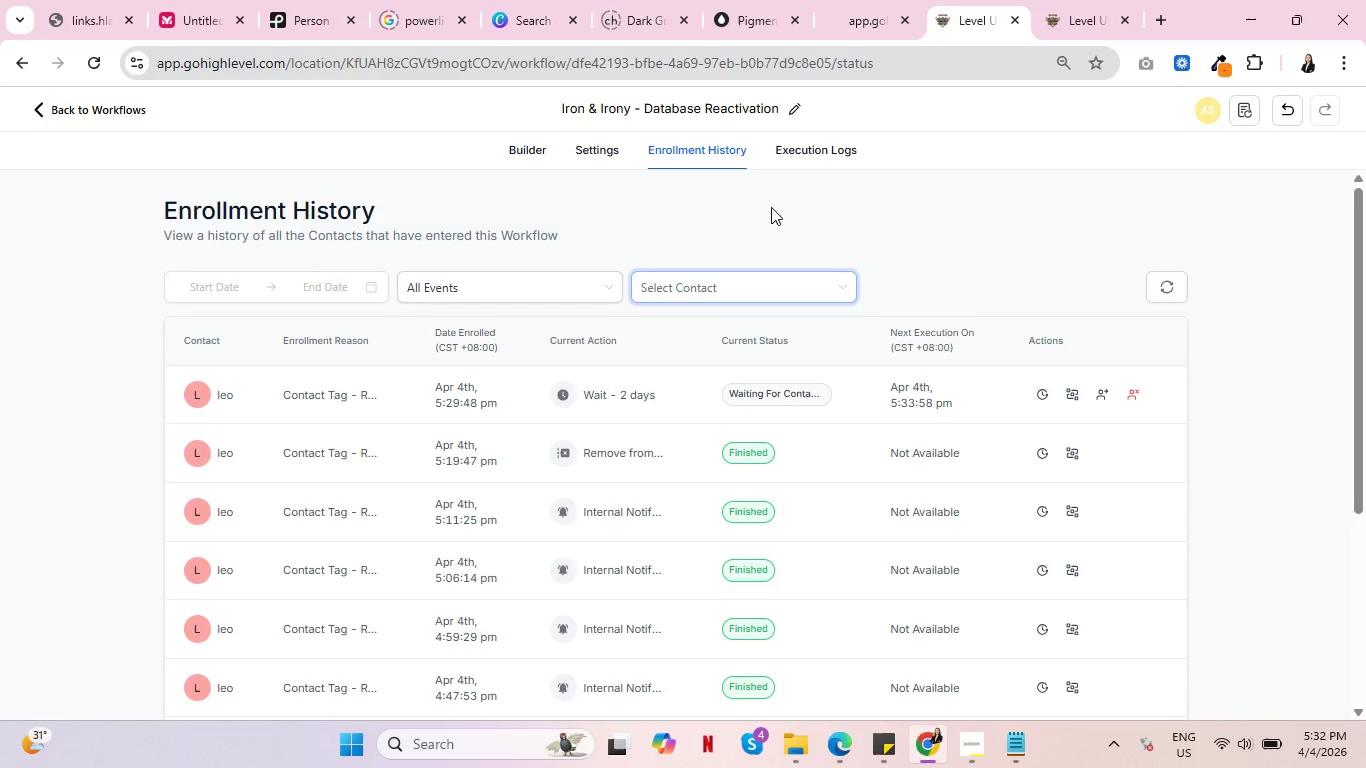 
left_click([793, 161])
 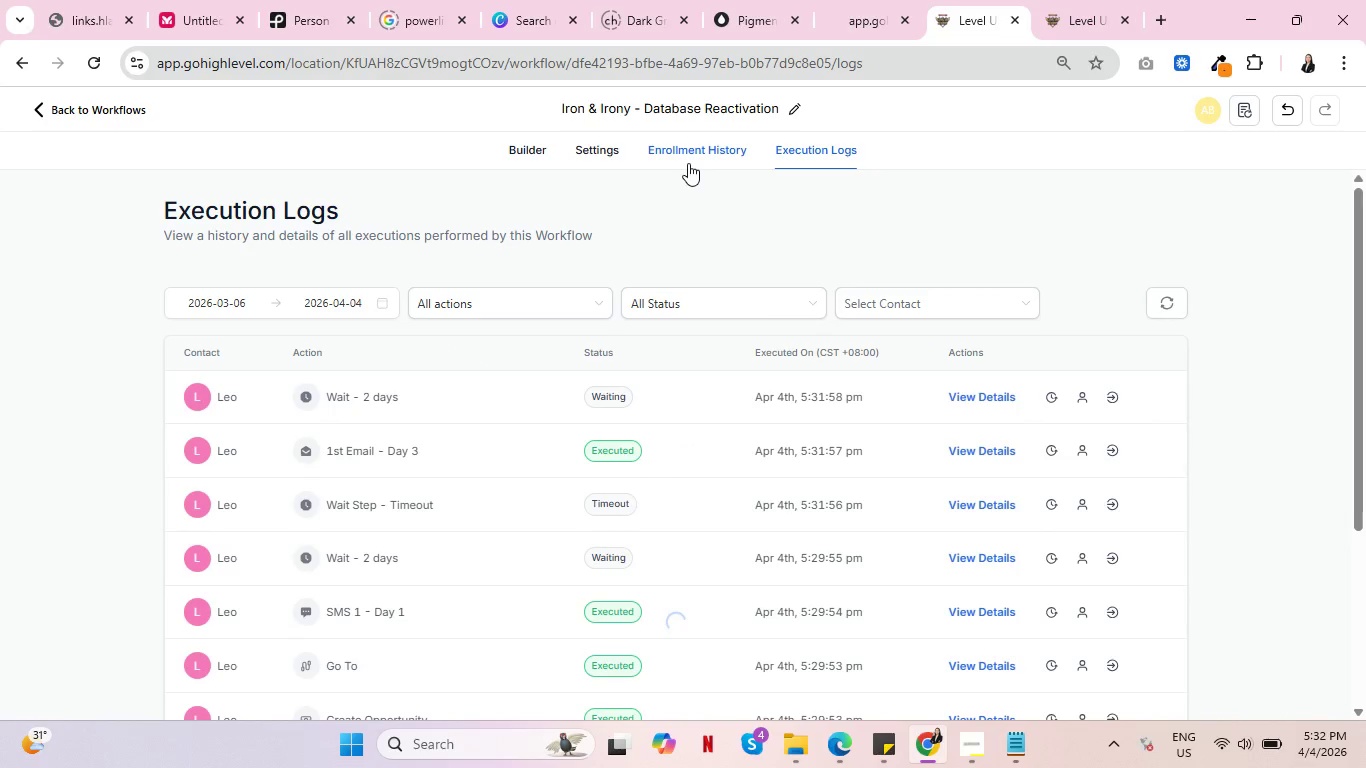 
left_click([685, 152])
 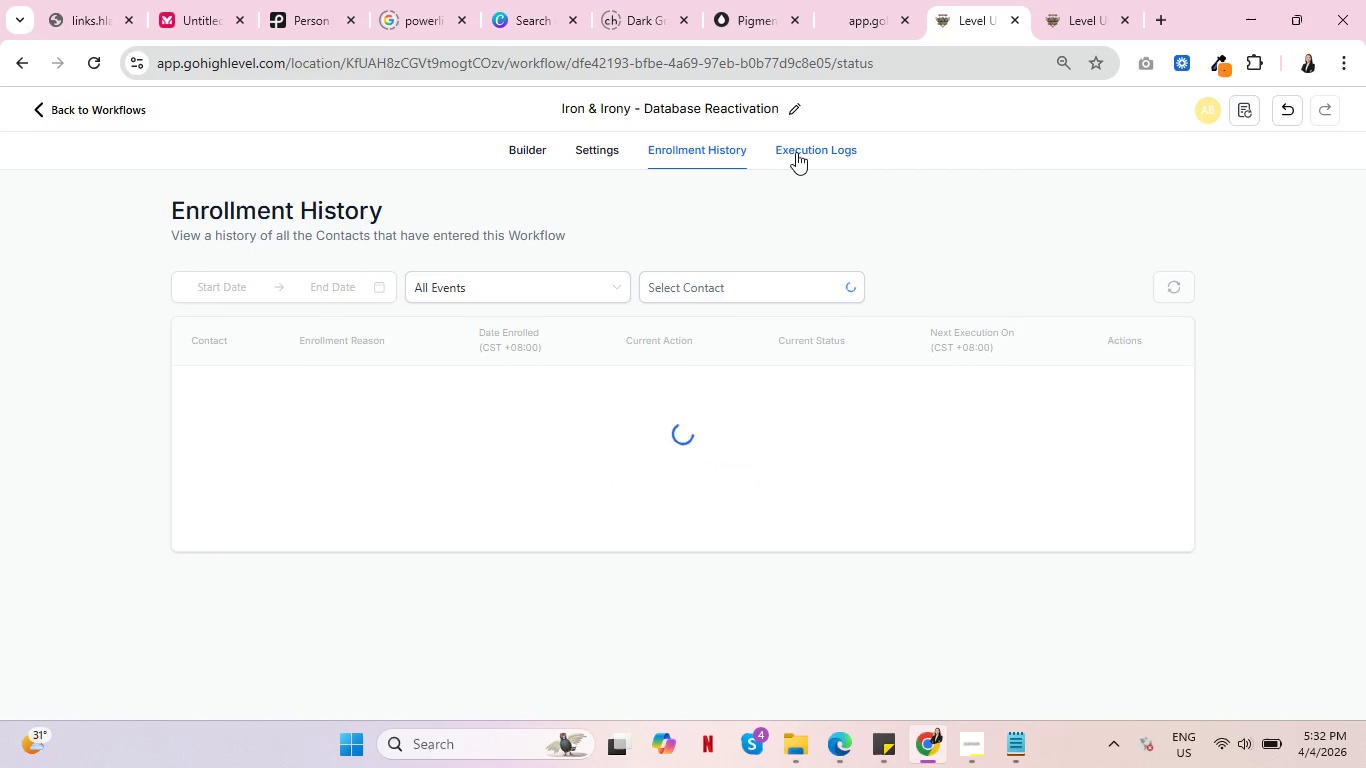 
left_click([797, 152])
 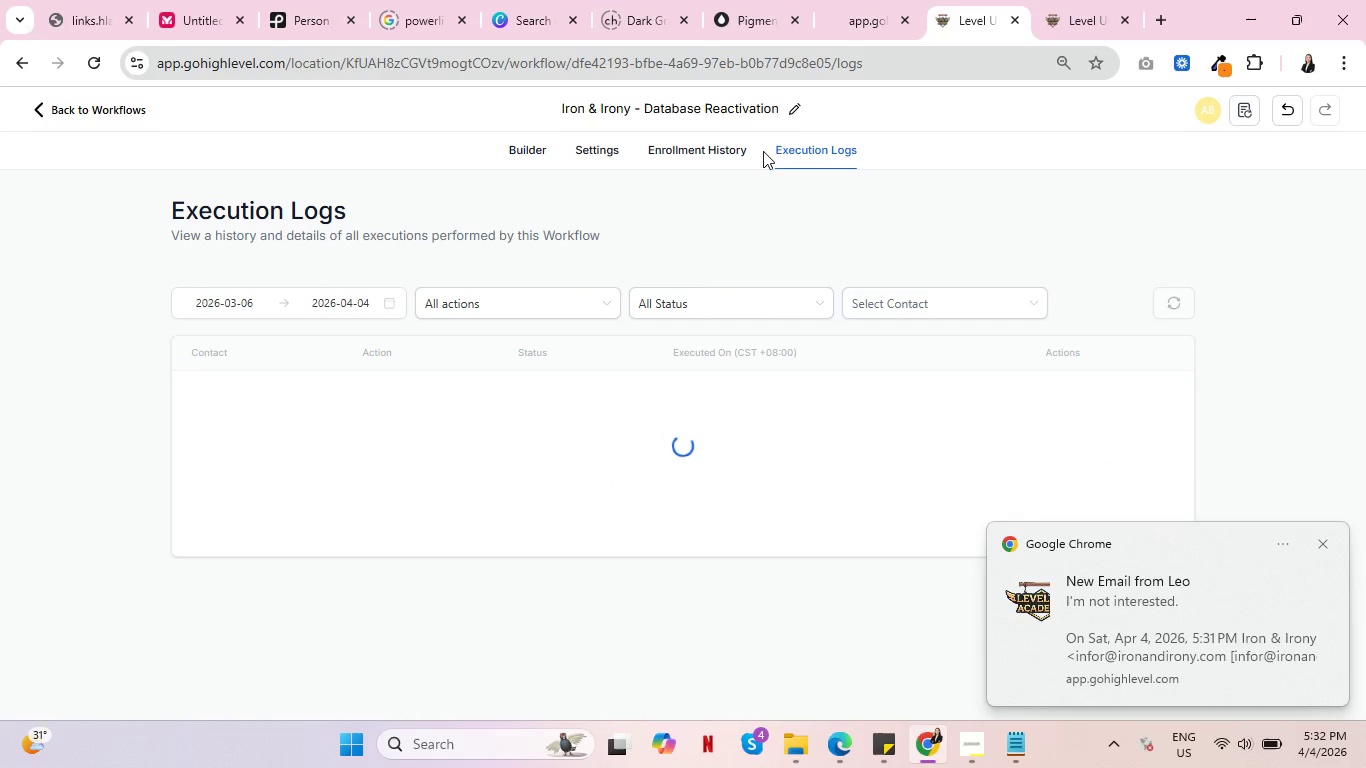 
left_click([642, 152])
 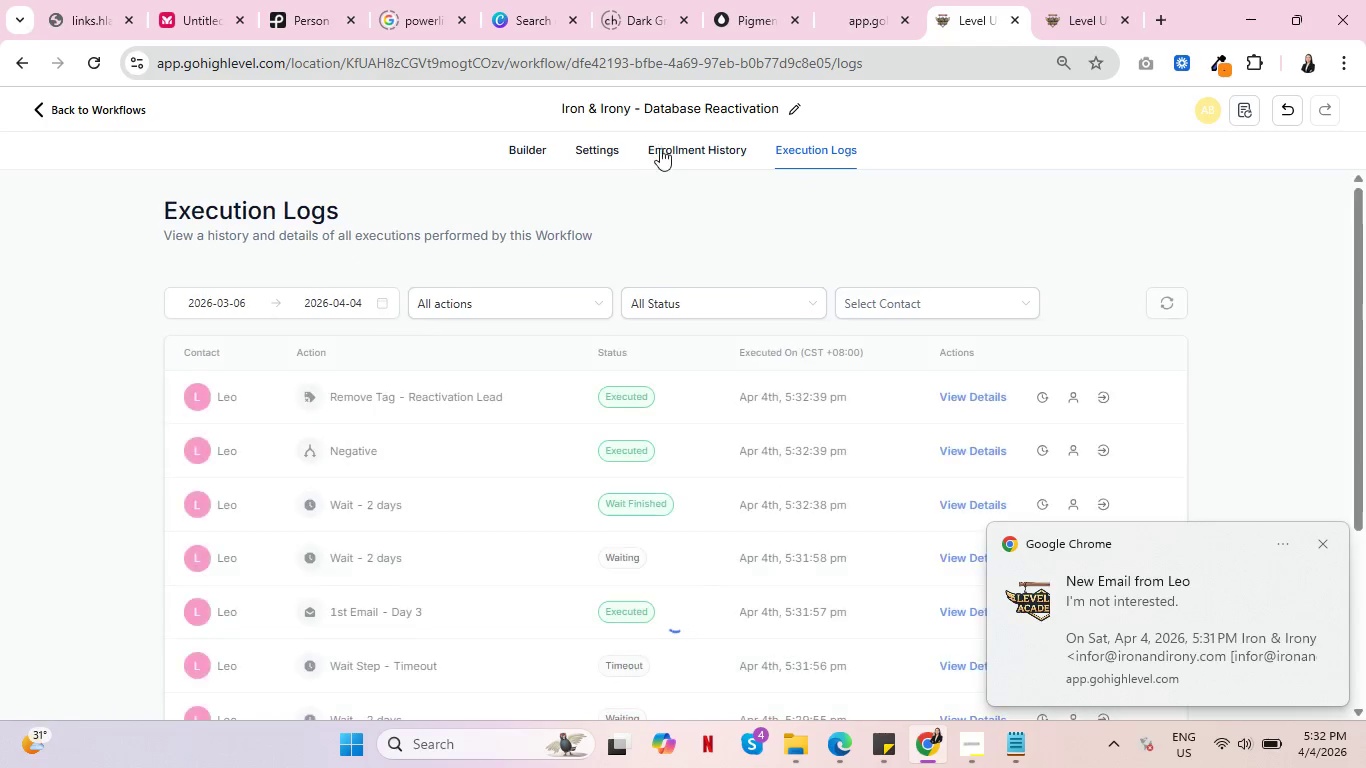 
double_click([667, 148])
 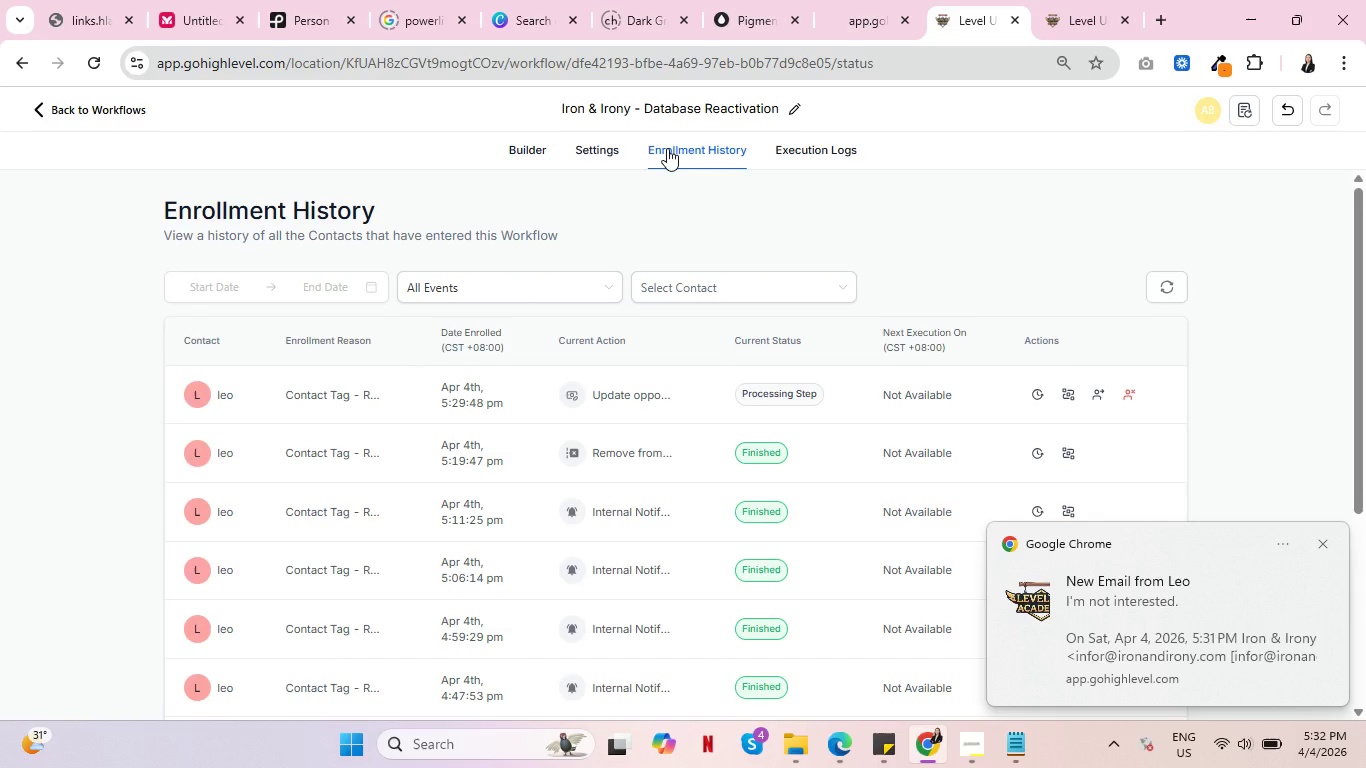 
left_click([819, 146])
 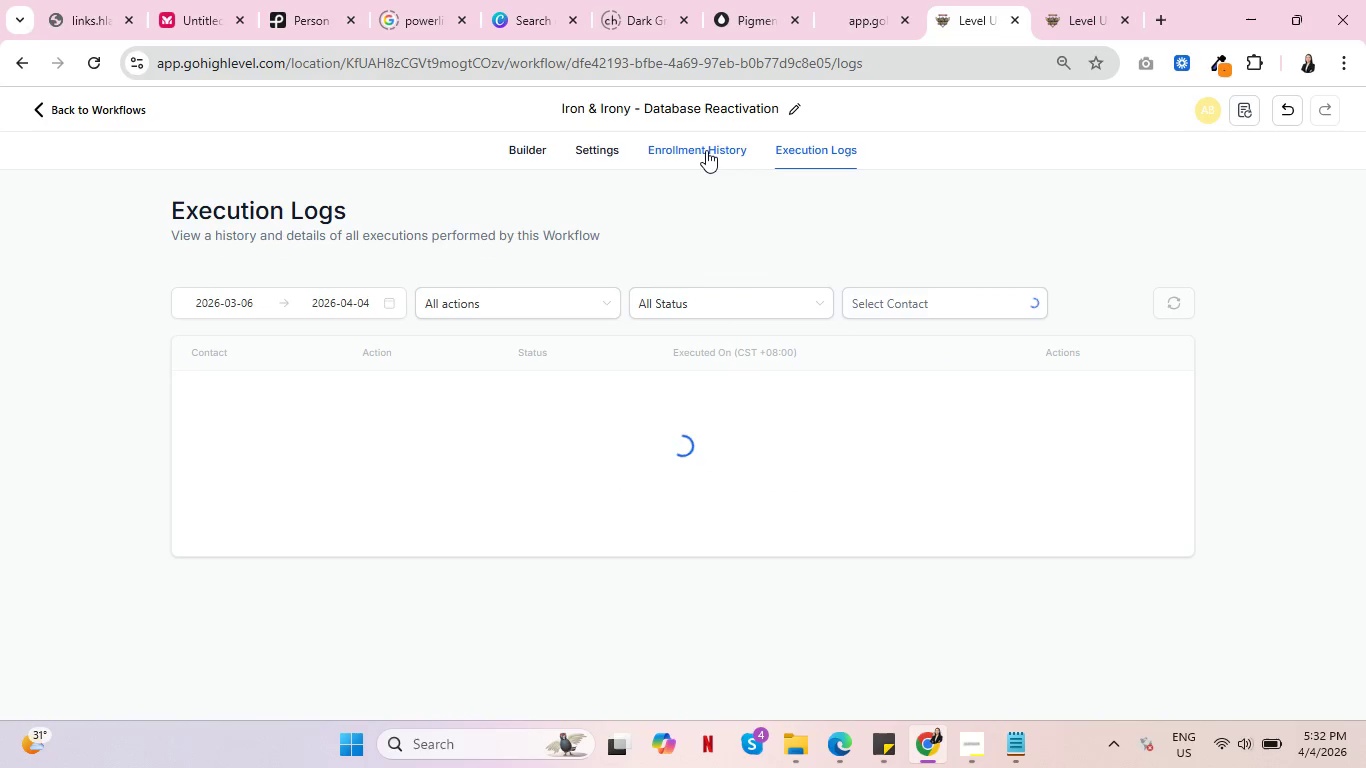 
left_click([706, 149])
 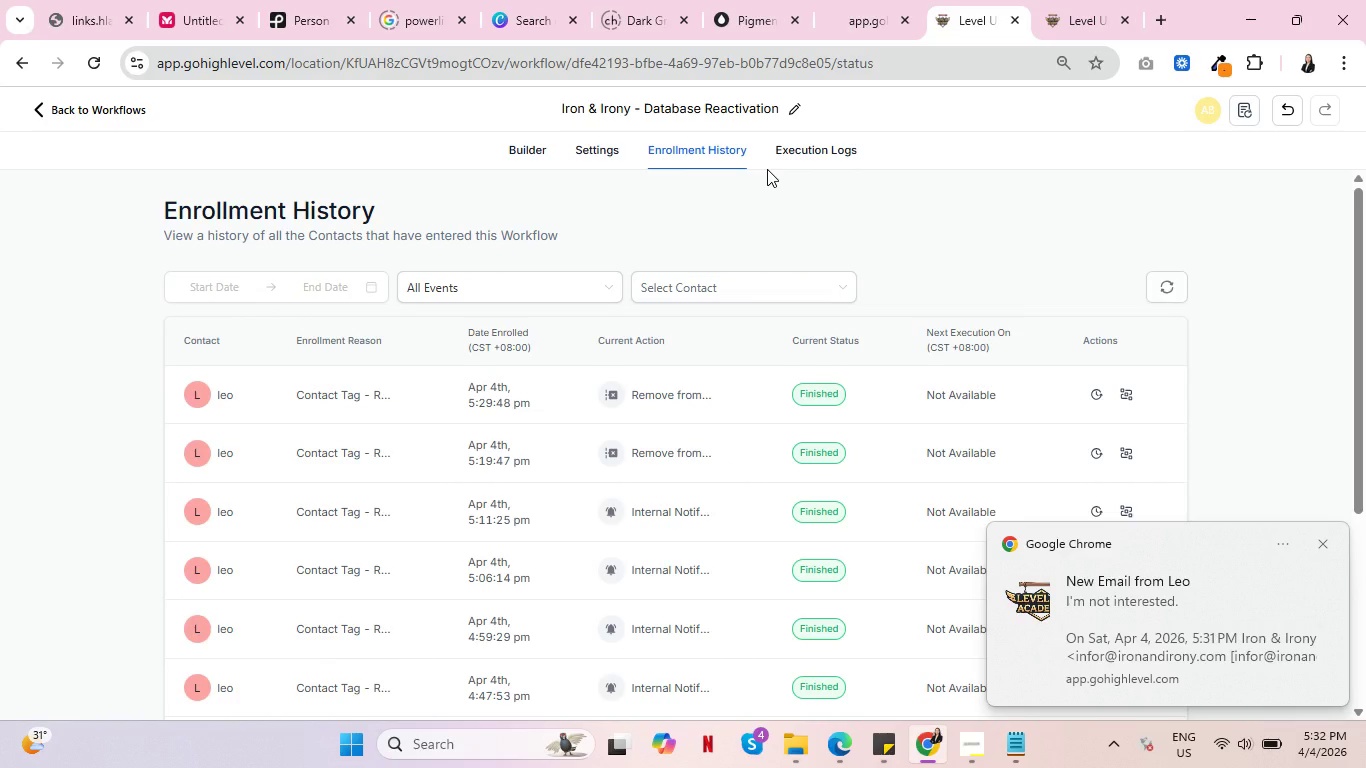 
left_click([818, 151])
 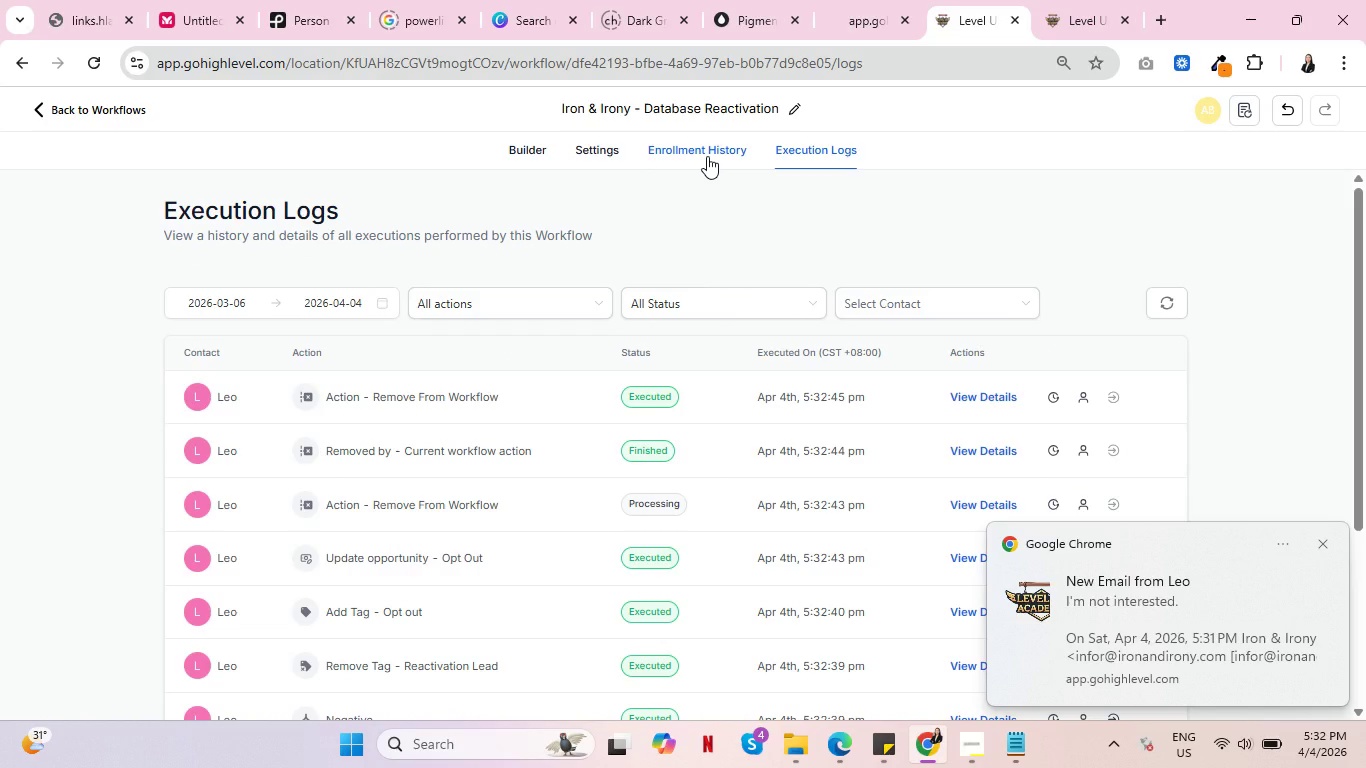 
left_click([707, 156])
 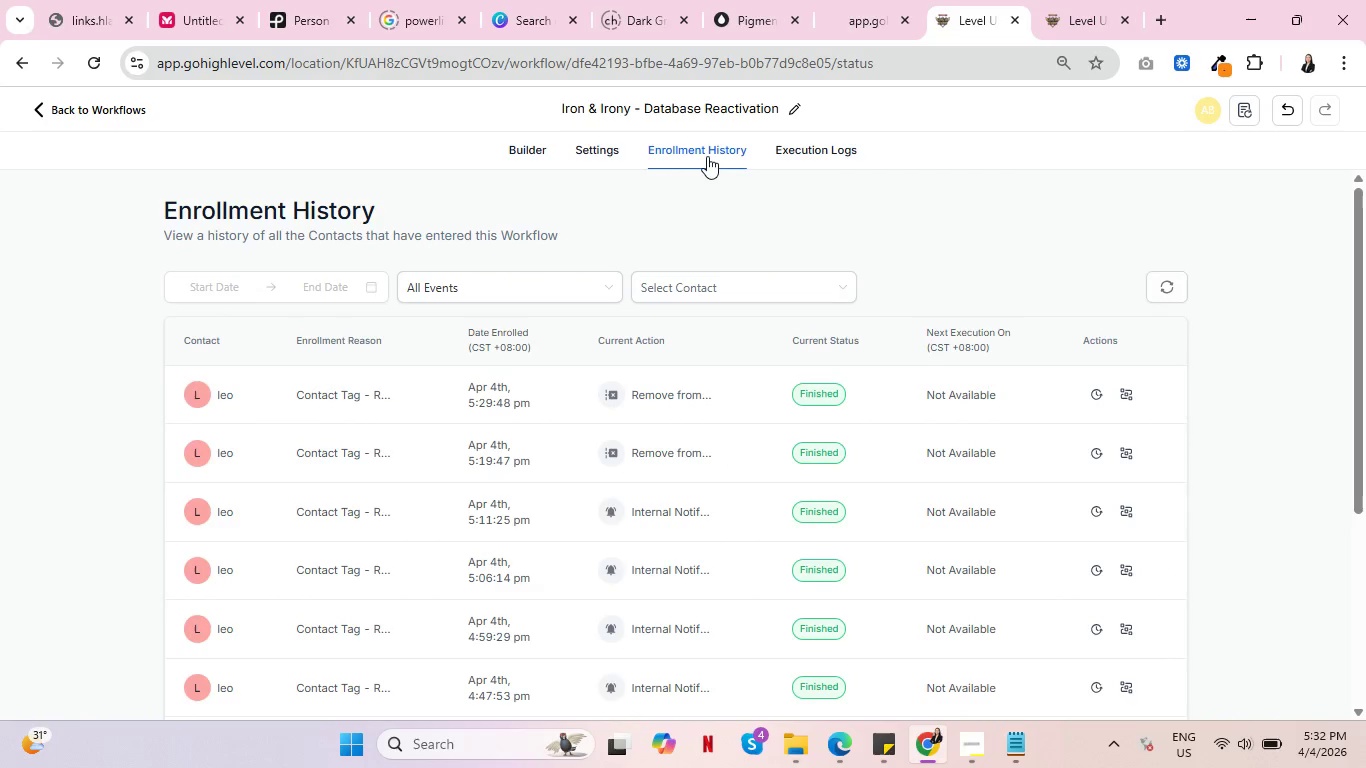 
left_click_drag(start_coordinate=[822, 140], to_coordinate=[810, 143])
 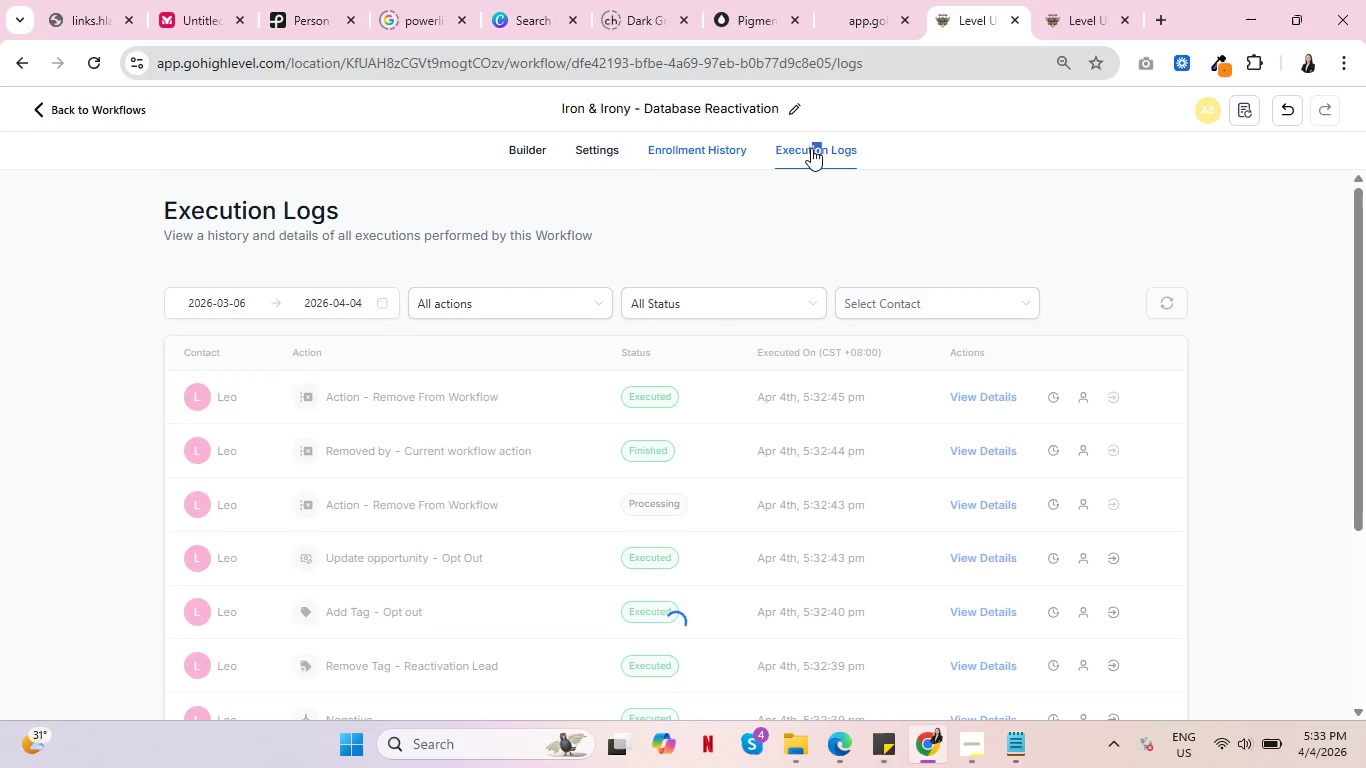 
left_click([954, 112])
 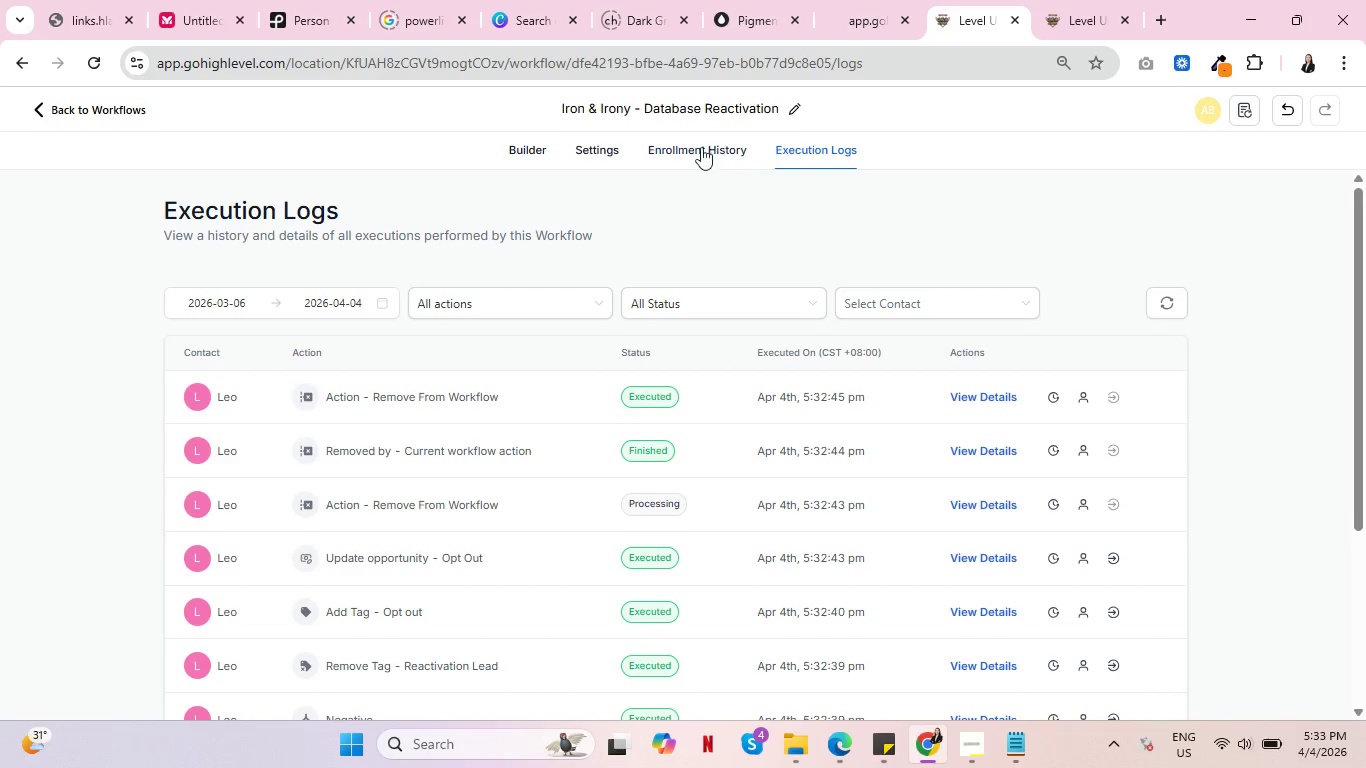 
double_click([690, 144])
 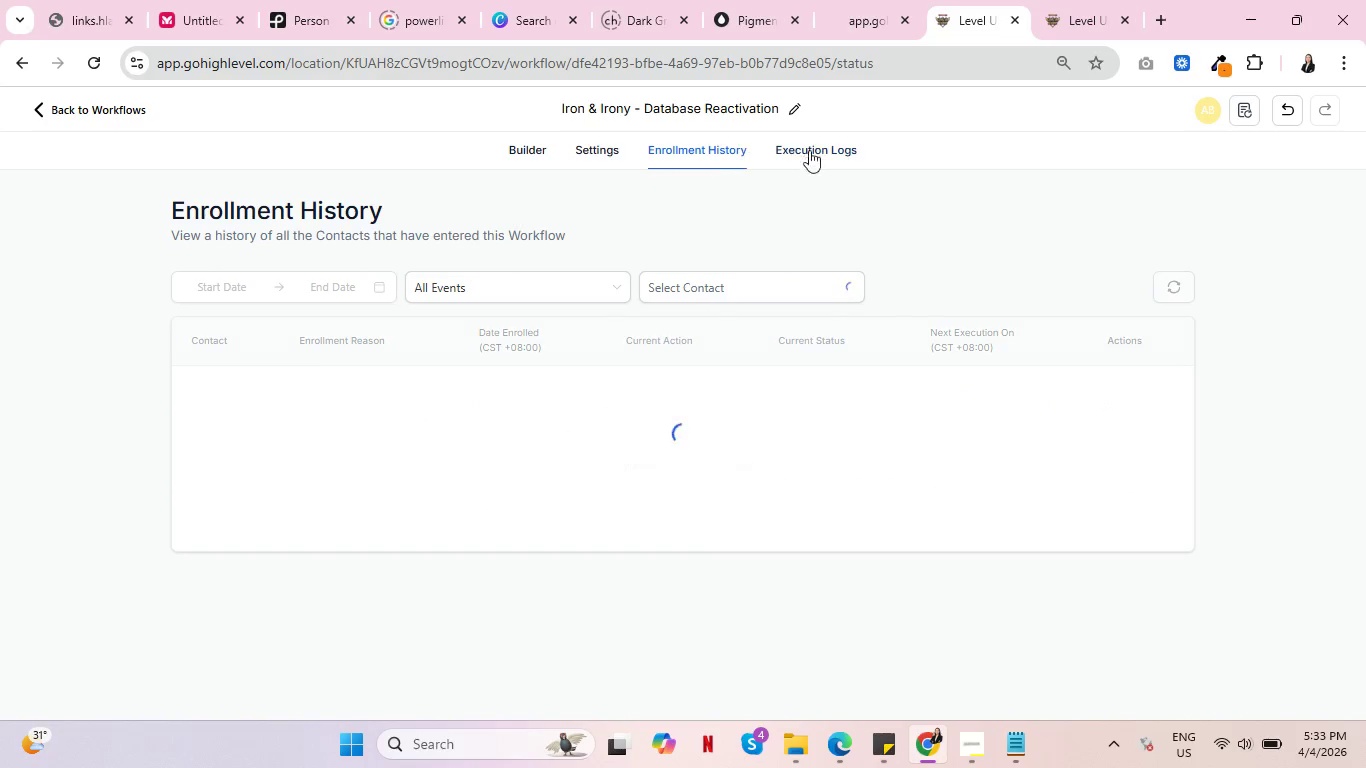 
left_click([816, 147])
 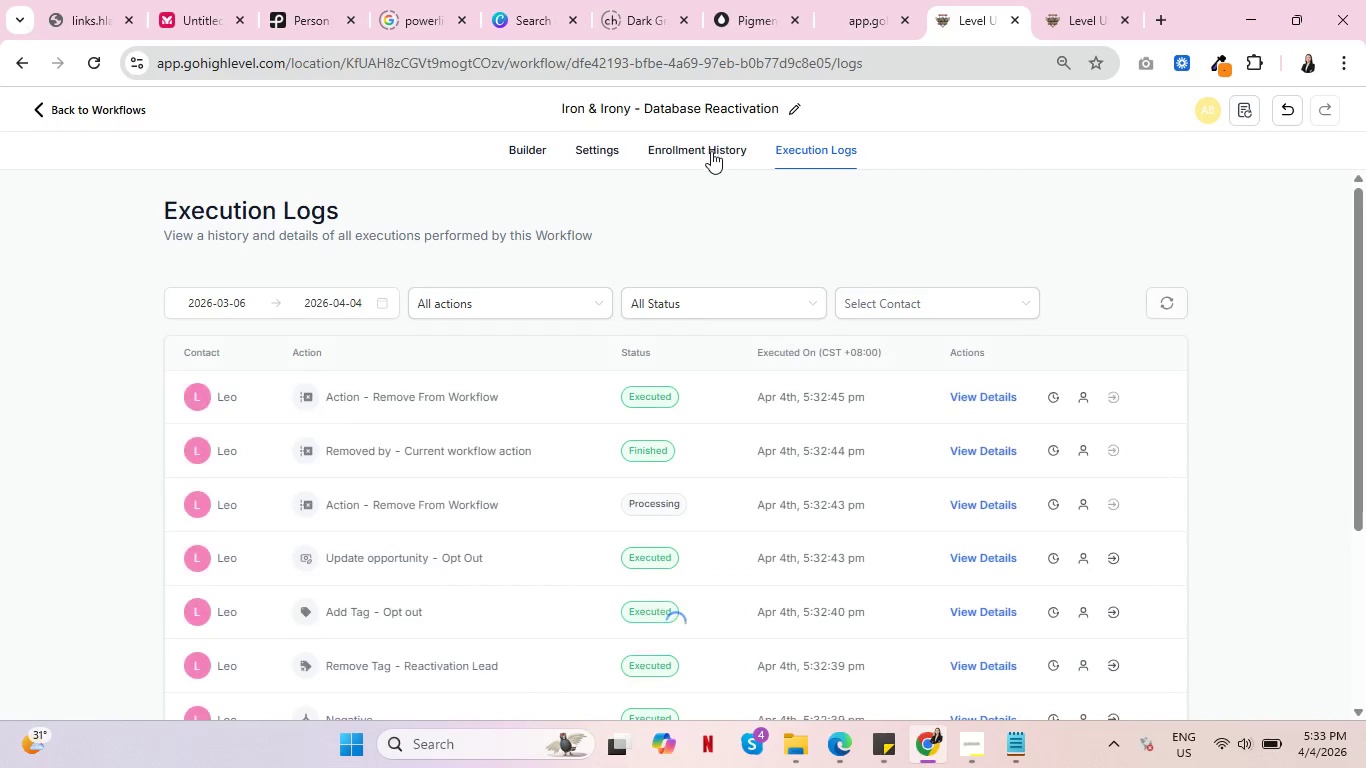 
left_click([709, 151])
 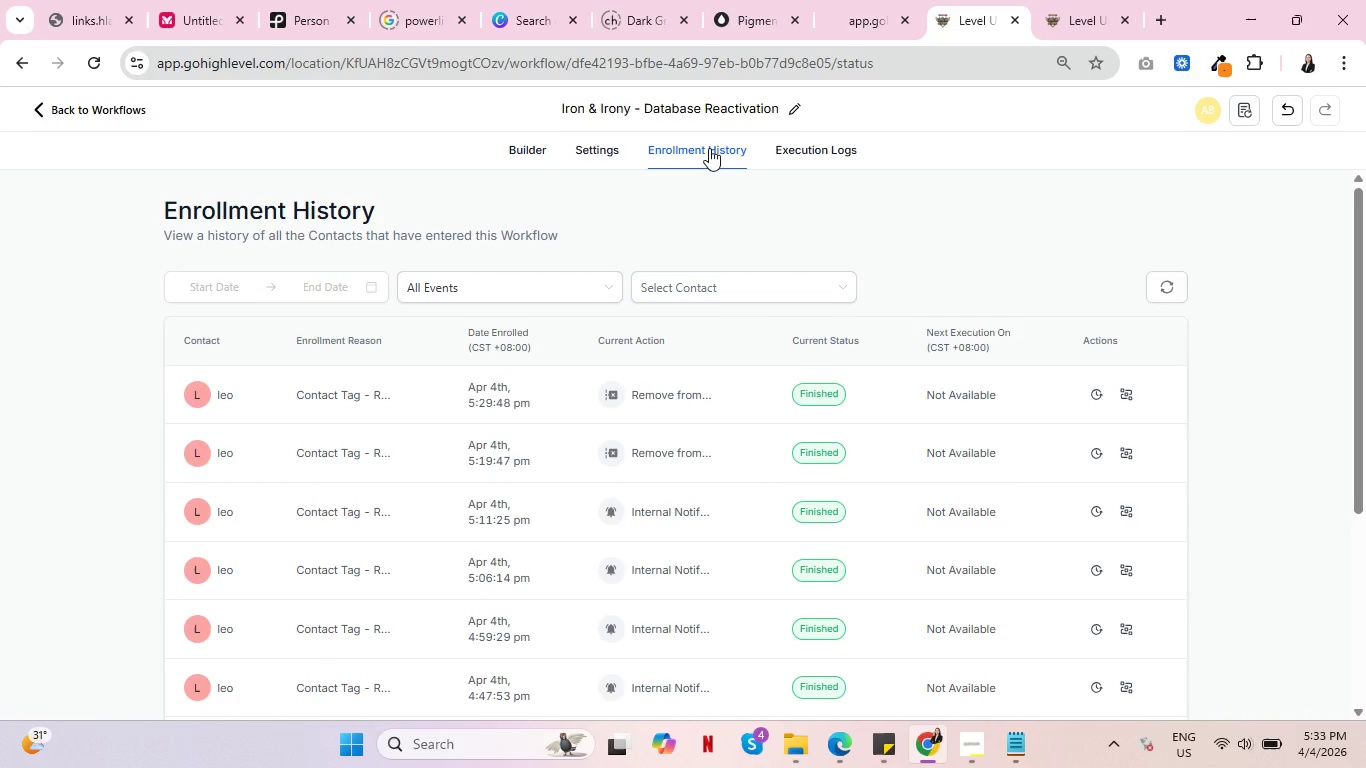 
wait(19.78)
 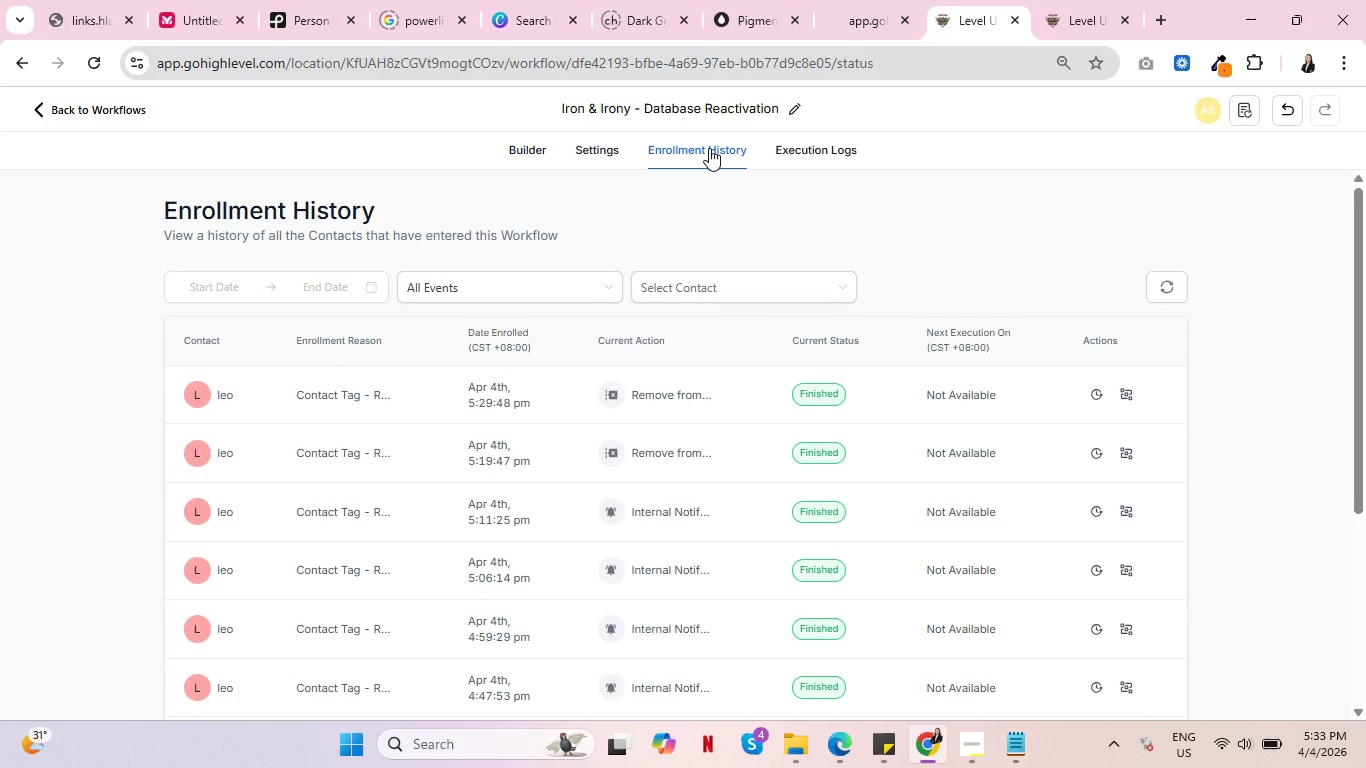 
left_click([1099, 0])
 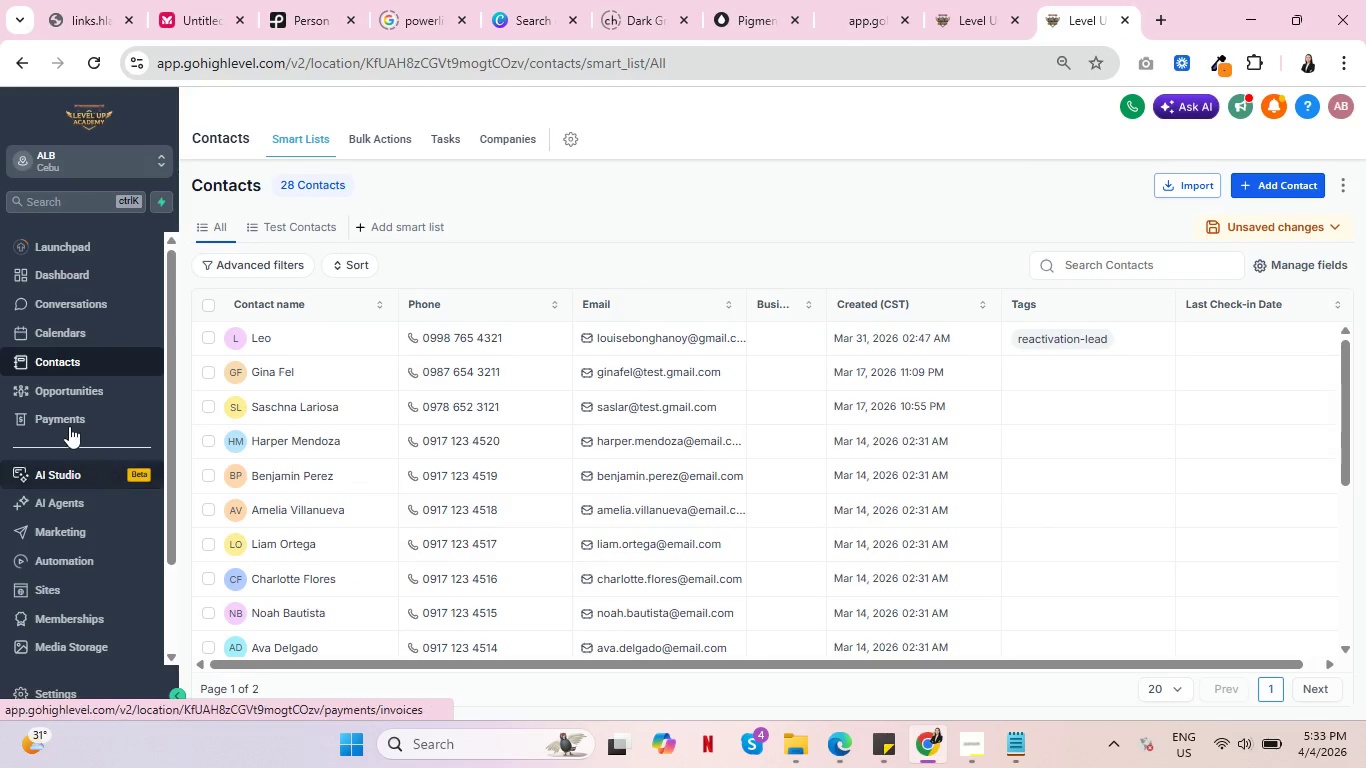 
left_click([73, 397])
 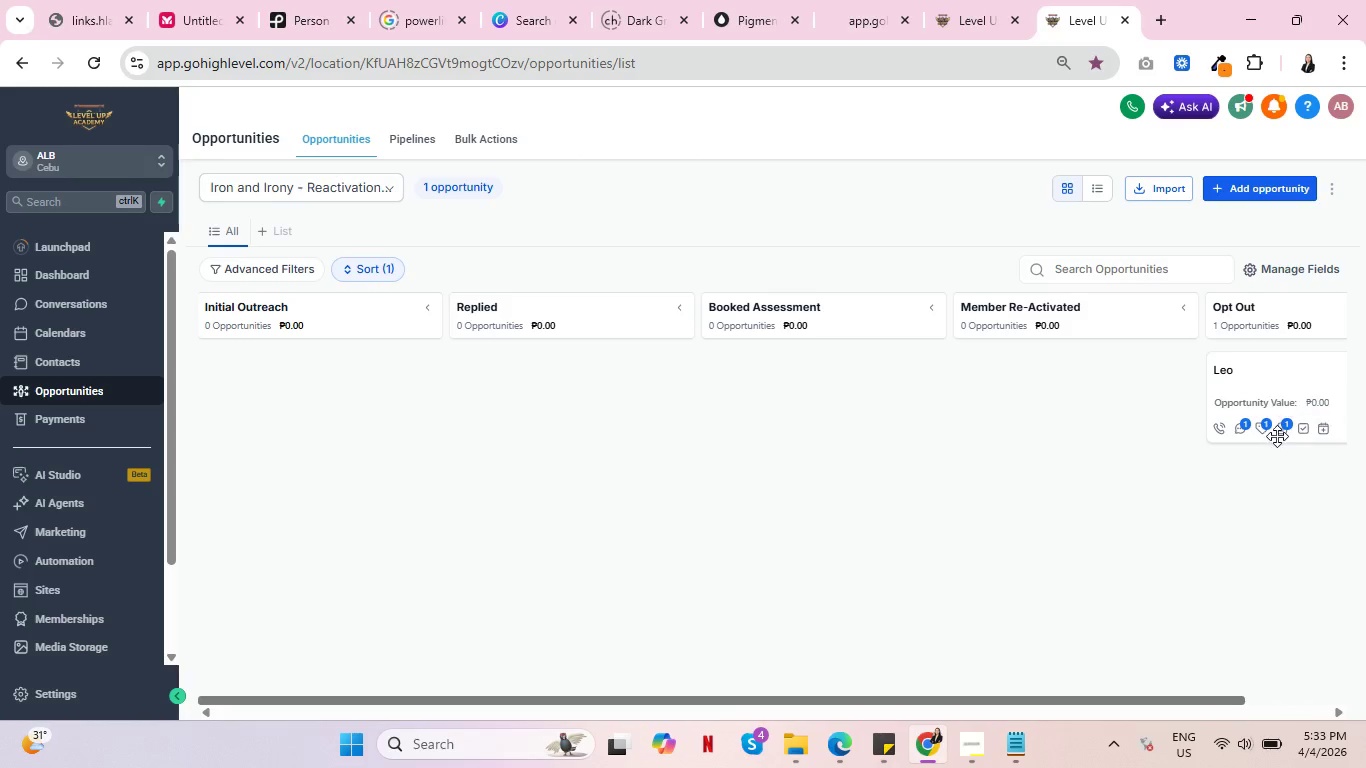 
wait(8.34)
 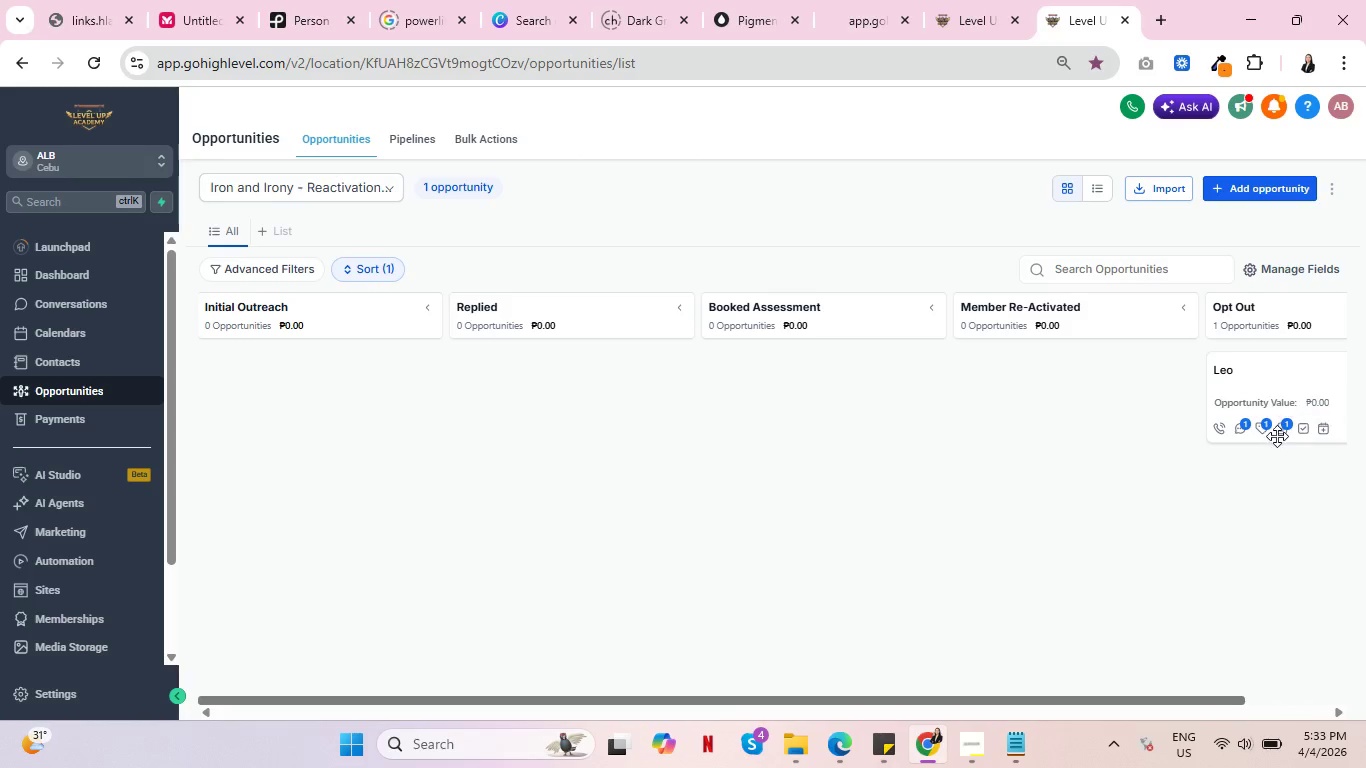 
left_click_drag(start_coordinate=[1068, 706], to_coordinate=[1242, 711])
 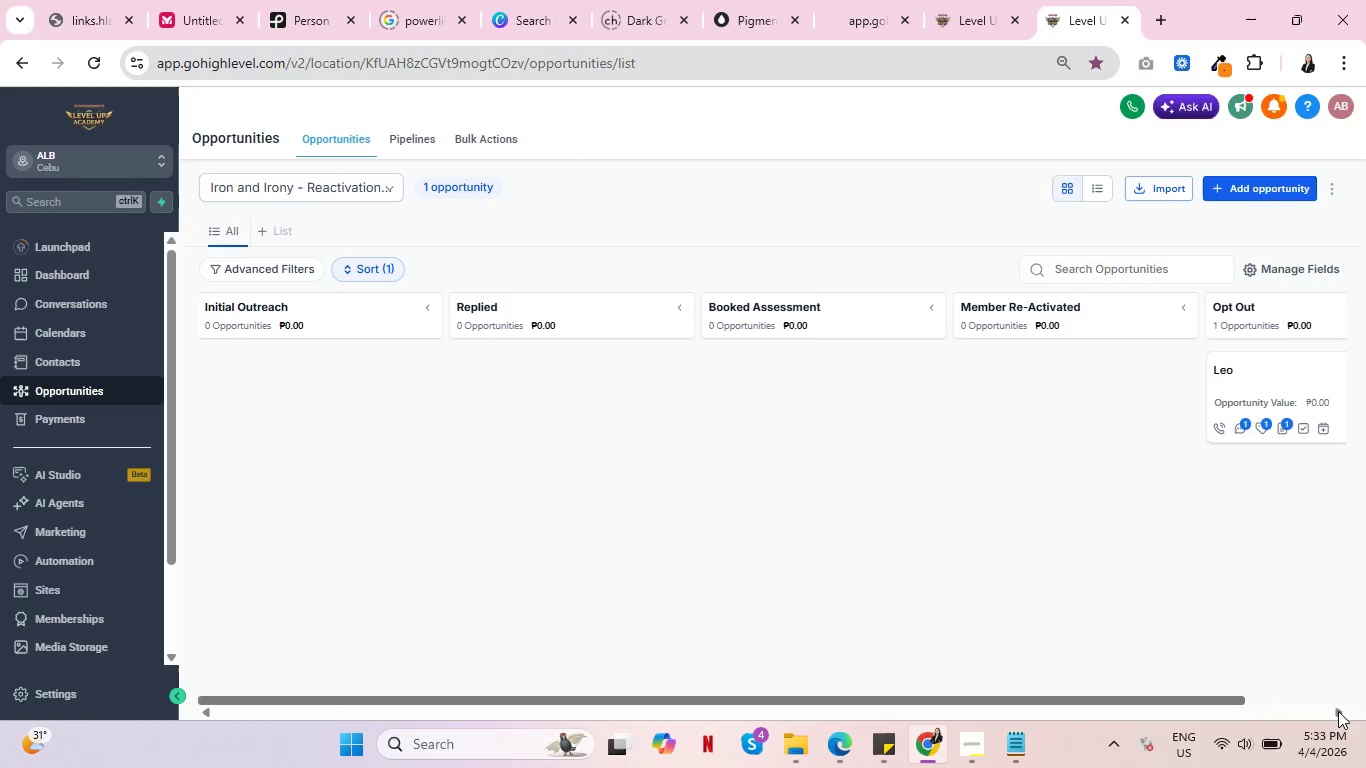 
left_click([1337, 710])
 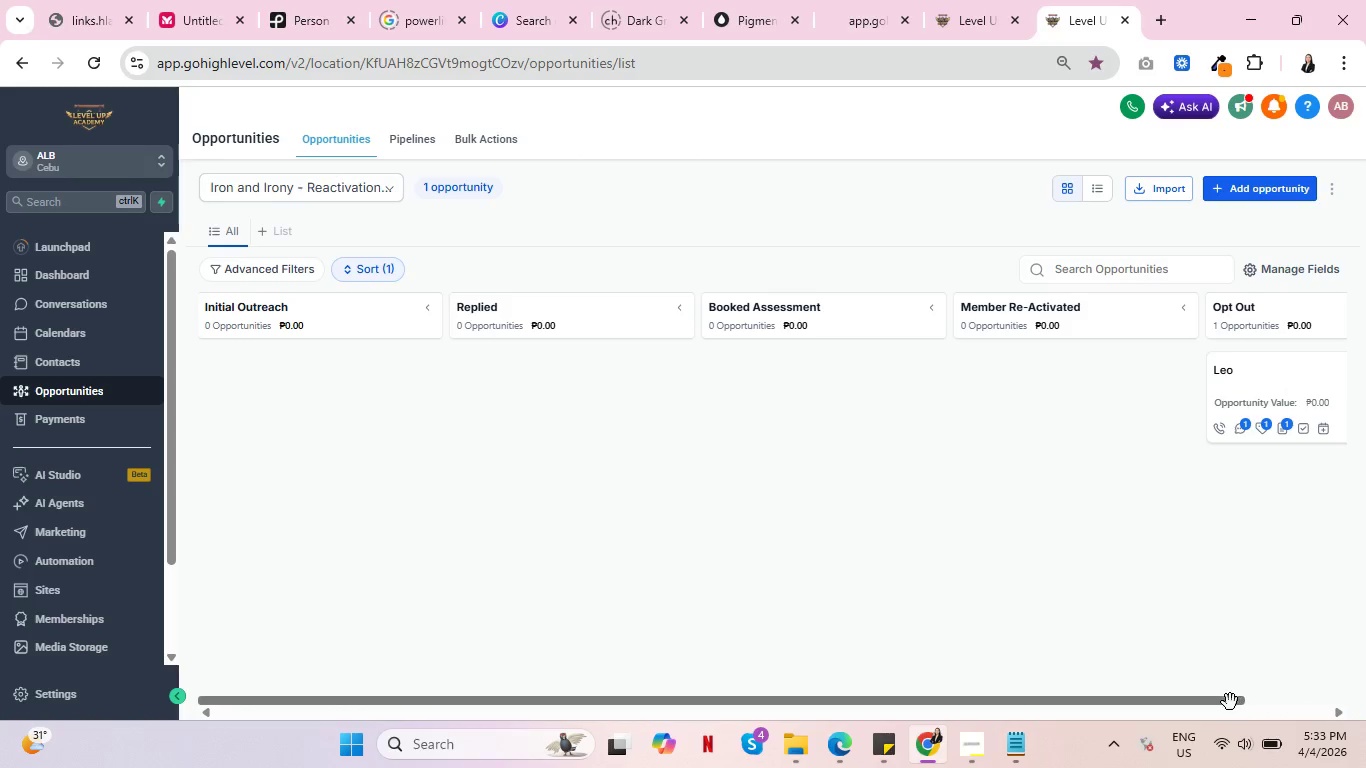 
left_click_drag(start_coordinate=[1230, 702], to_coordinate=[874, 670])
 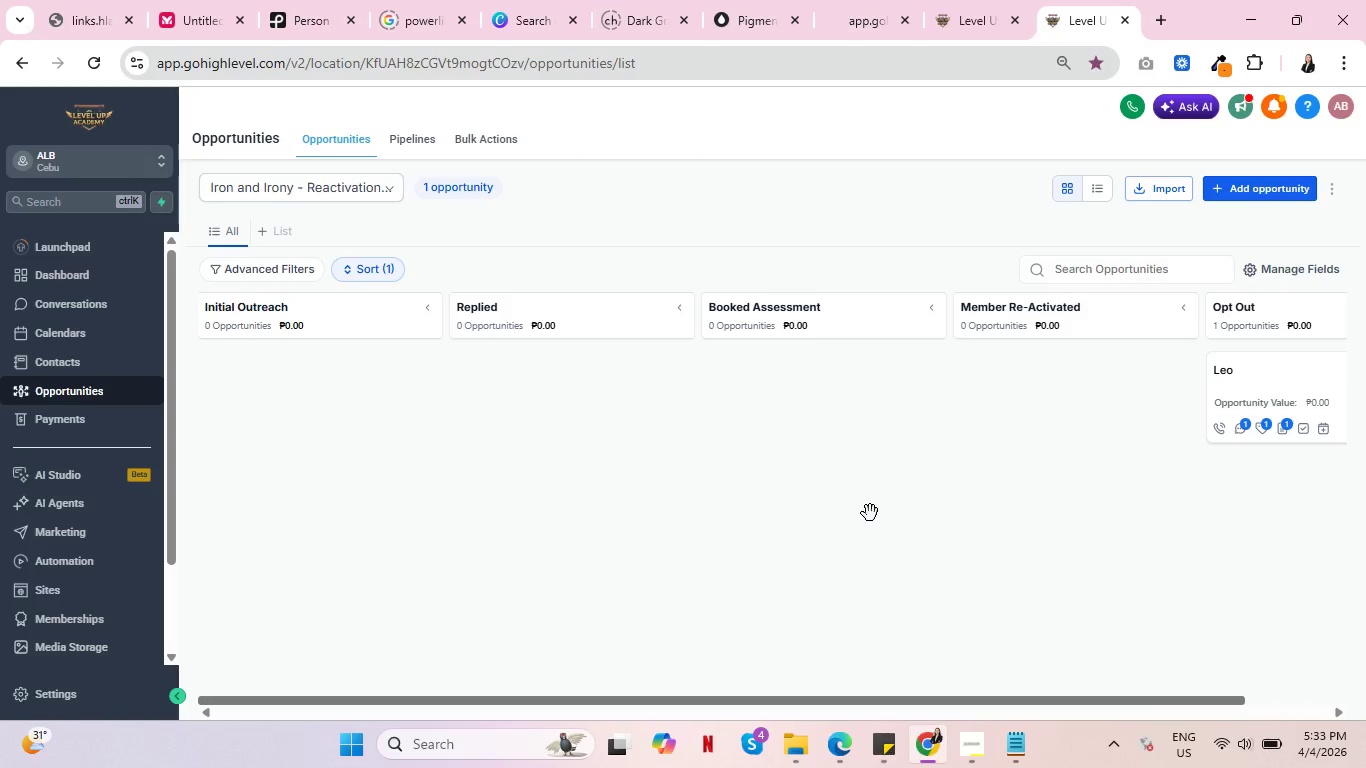 
wait(20.8)
 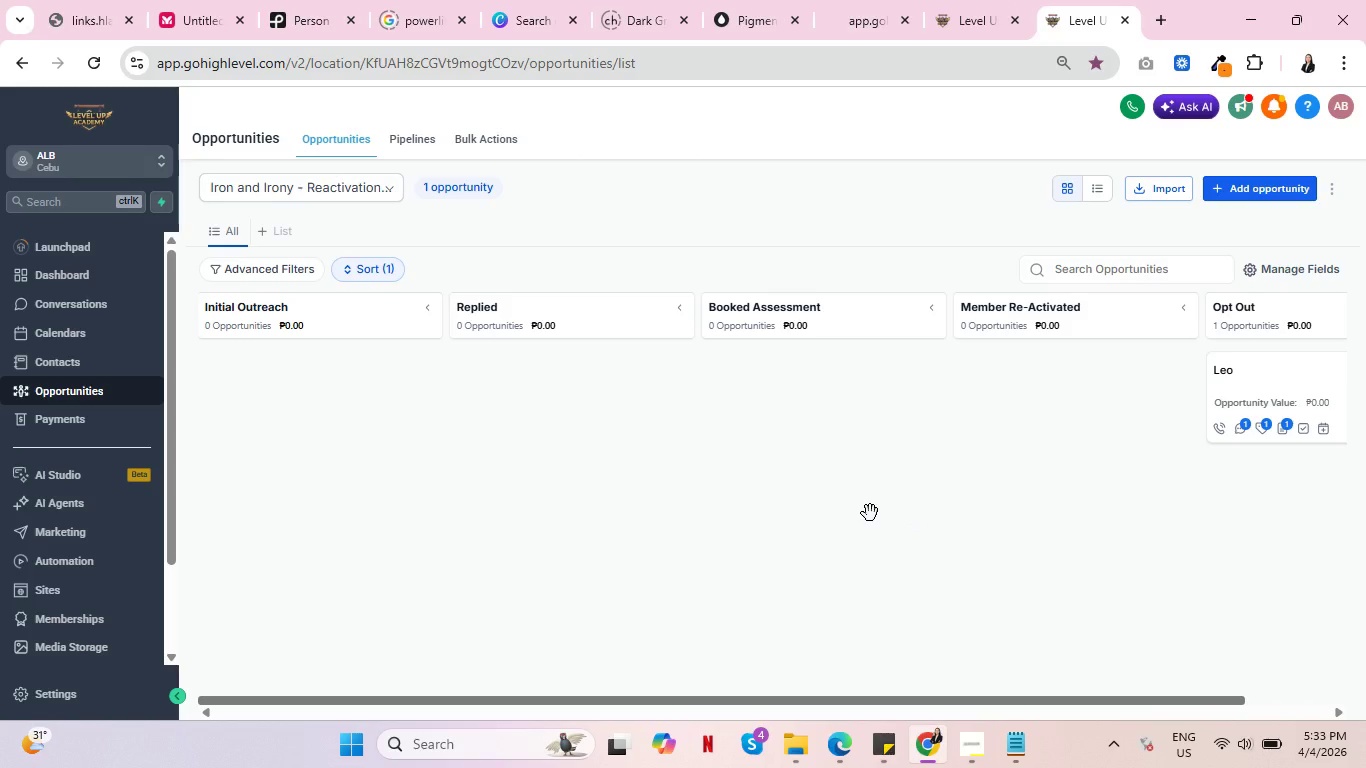 
mouse_move([1230, 420])
 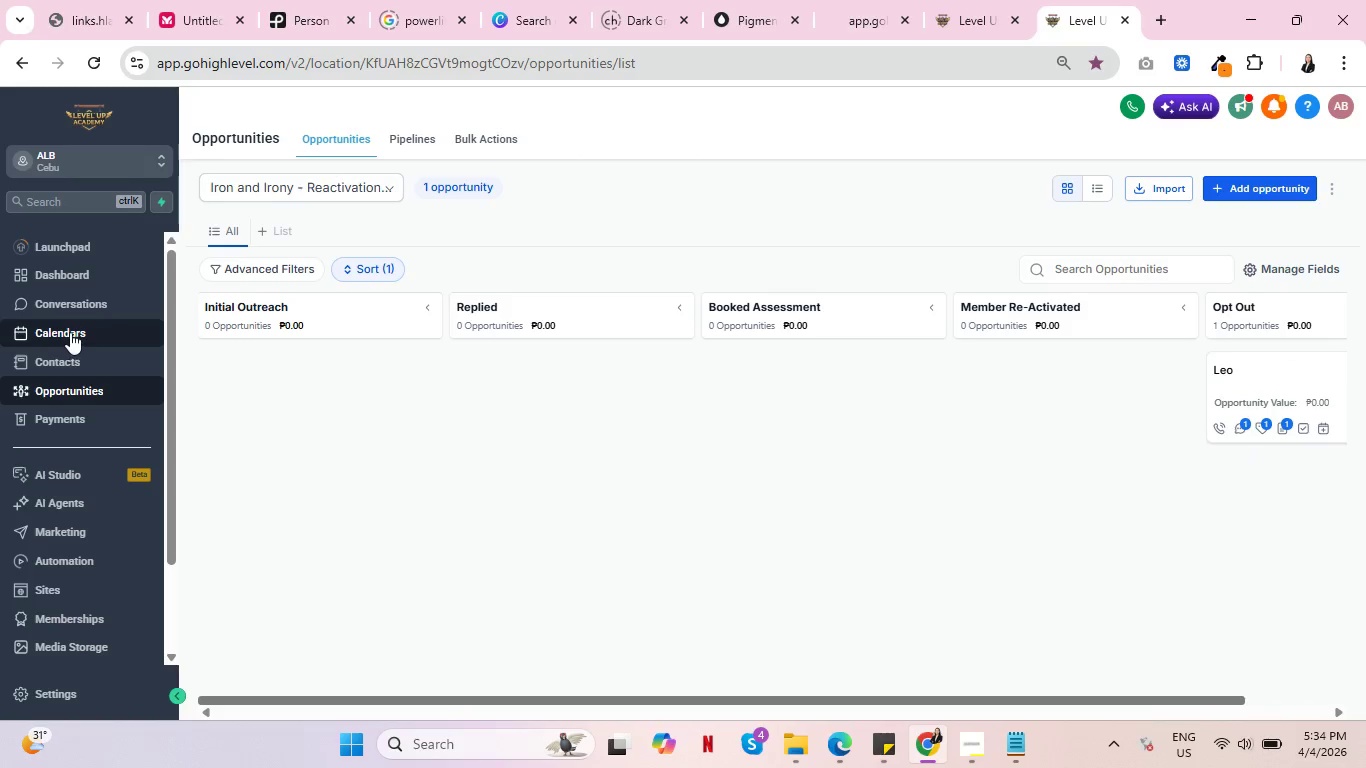 
left_click([81, 359])
 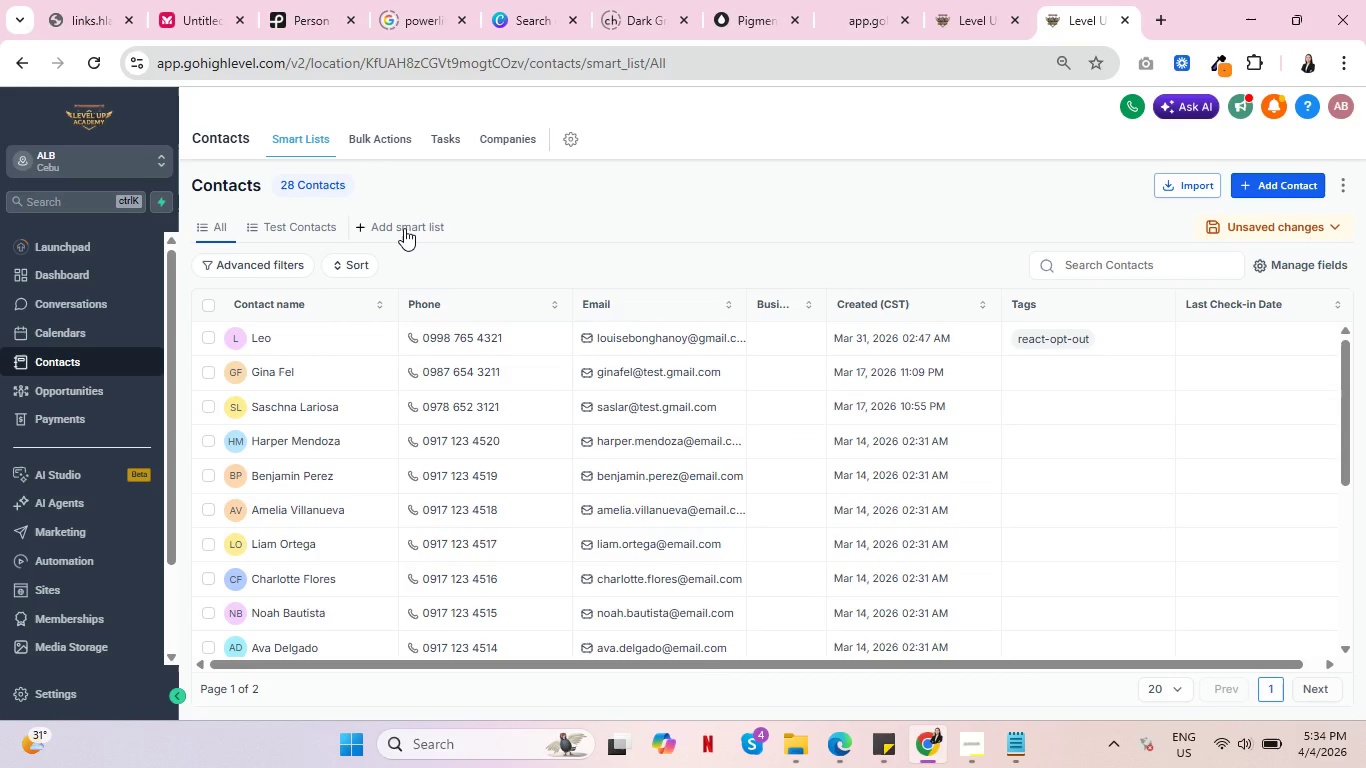 
wait(10.33)
 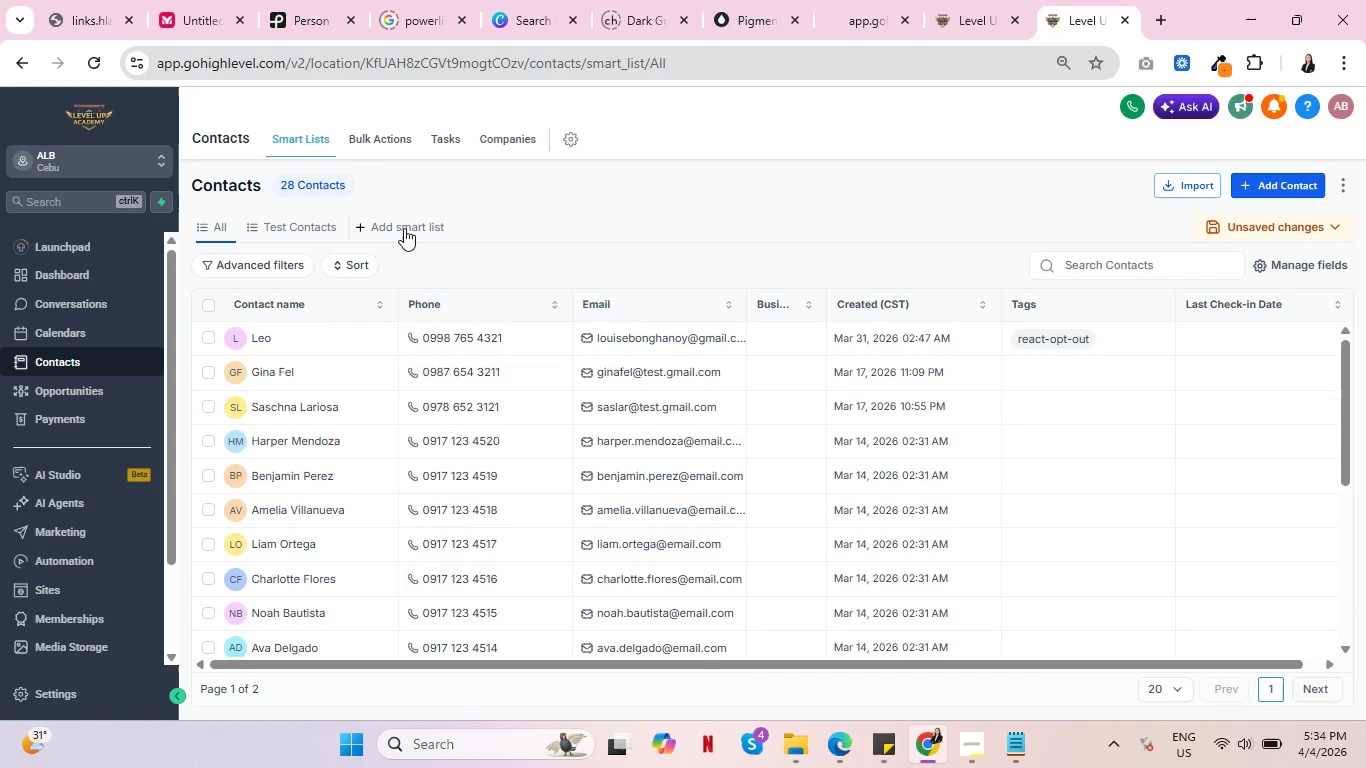 
left_click([291, 263])
 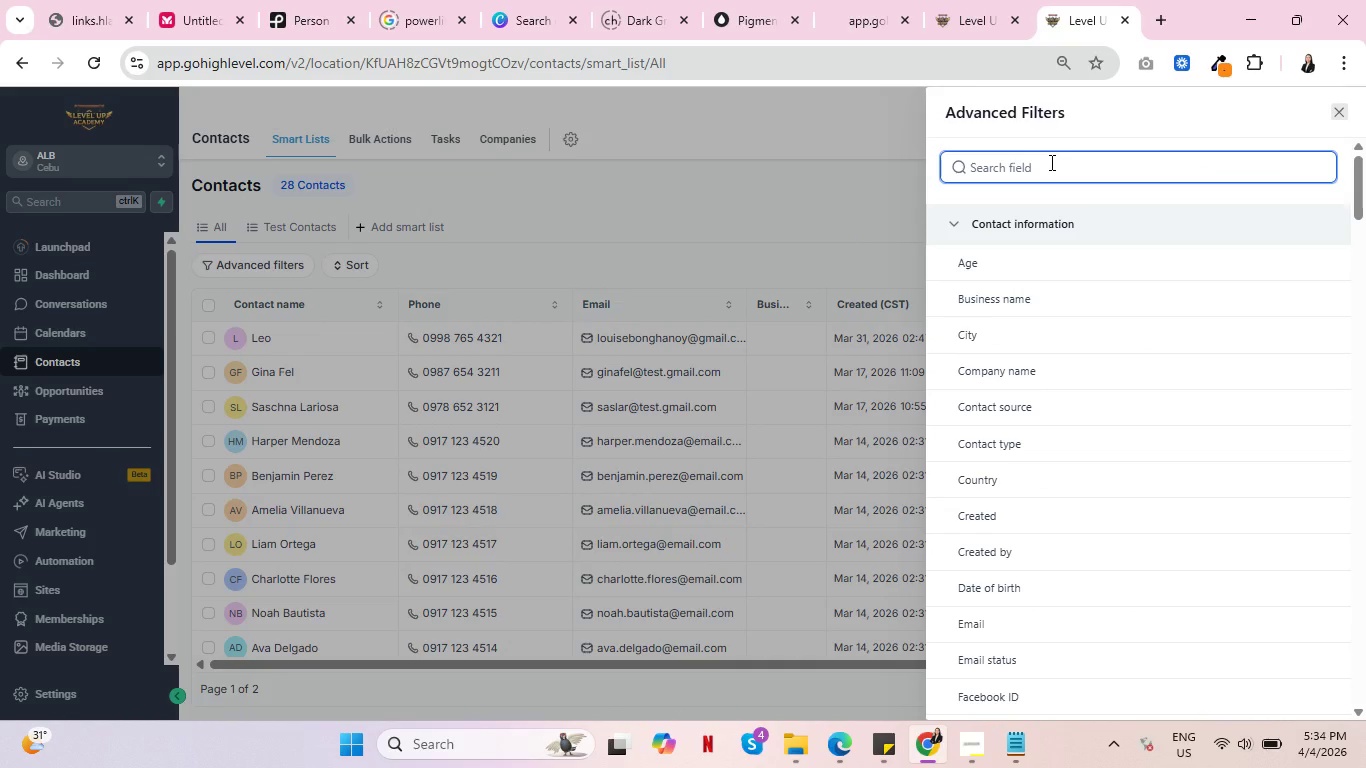 
key(T)
 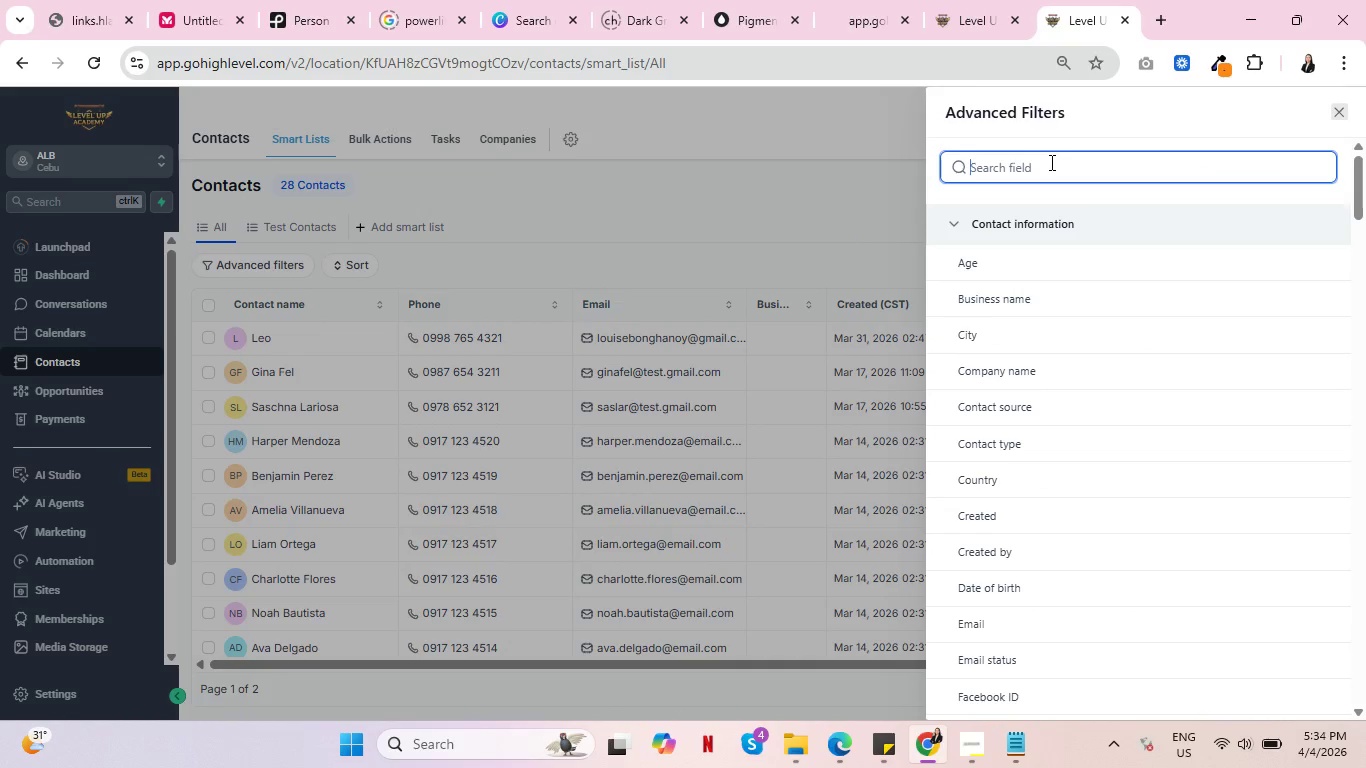 
left_click([1050, 162])
 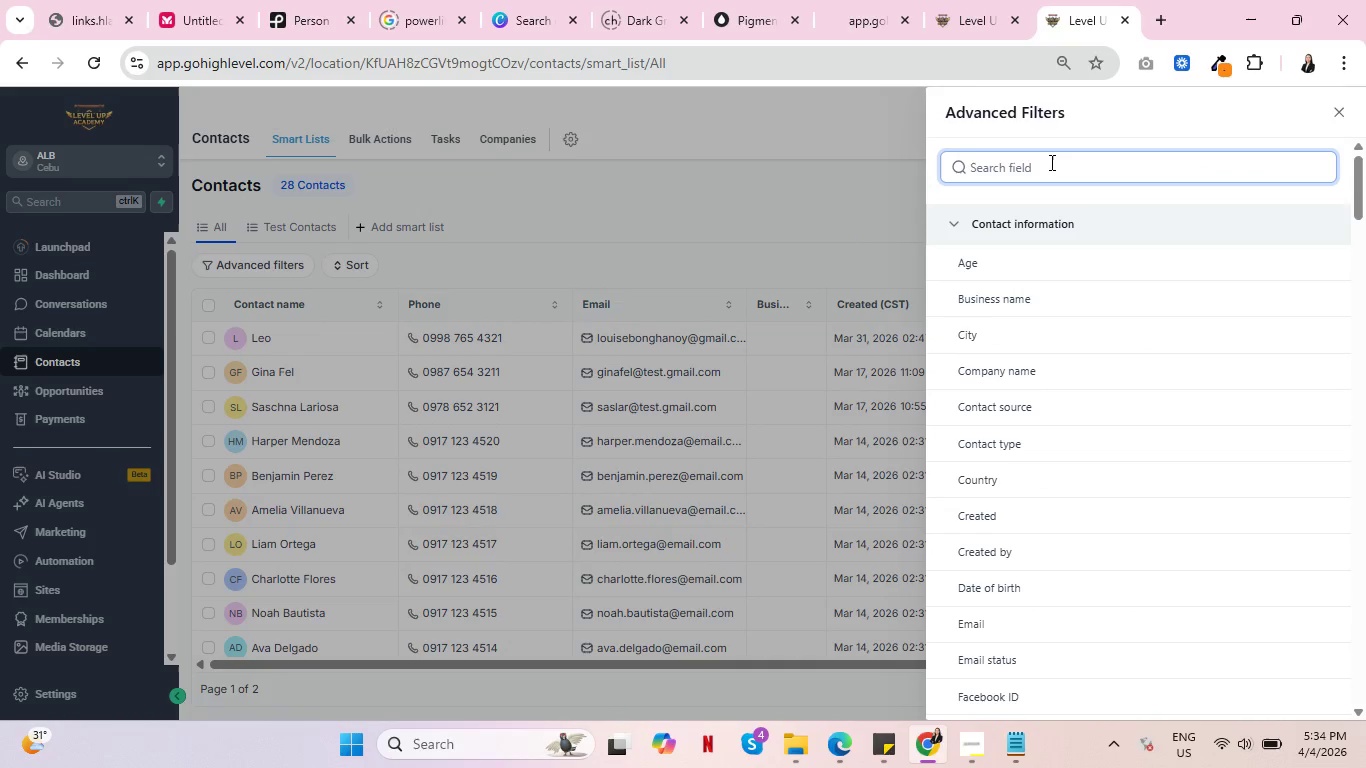 
type(tag)
 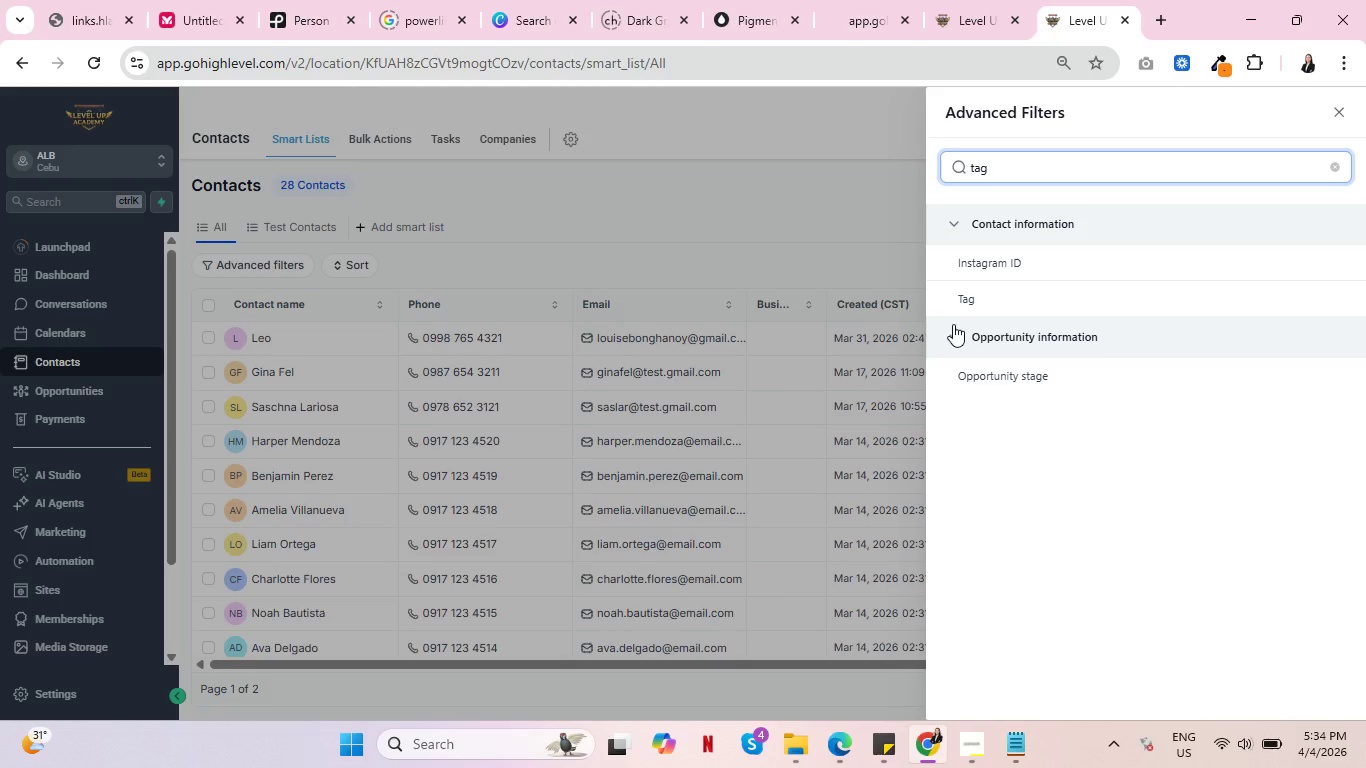 
left_click([960, 302])
 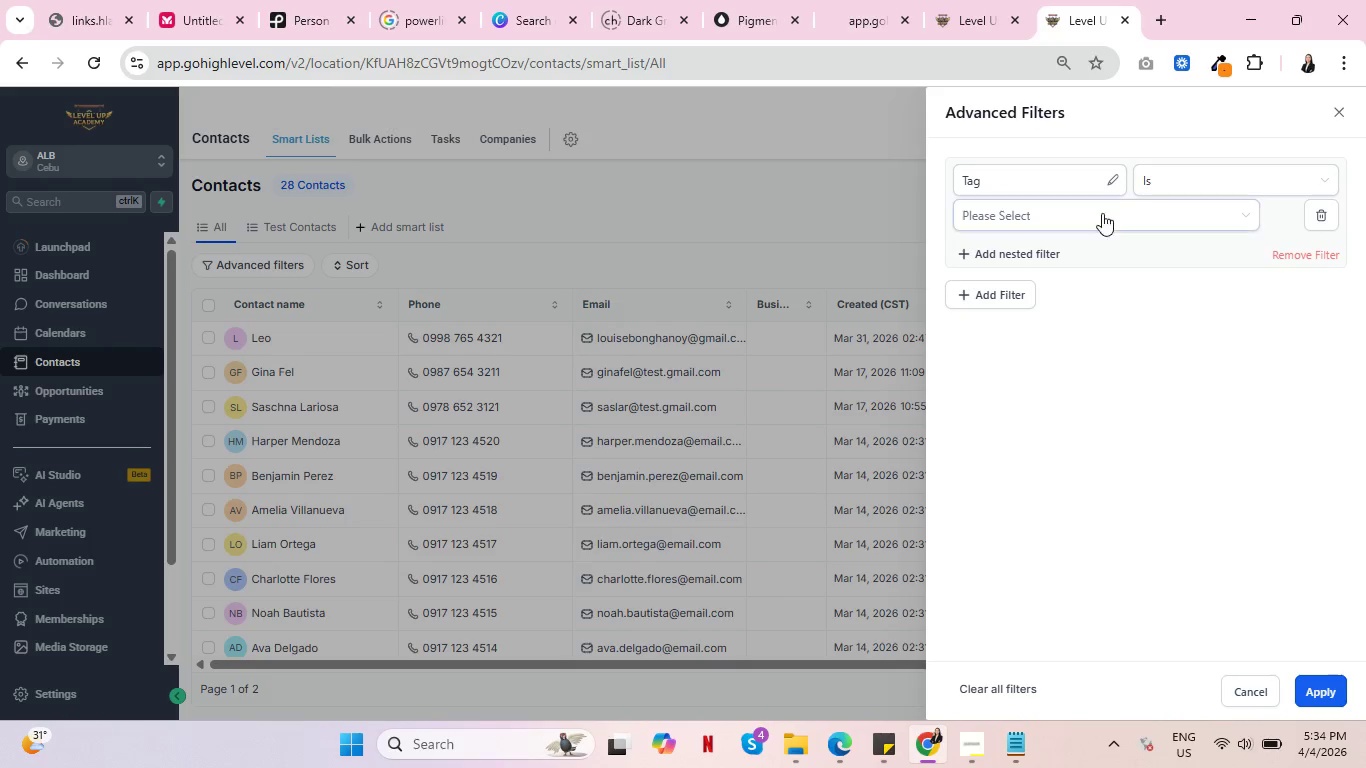 
left_click([1165, 213])
 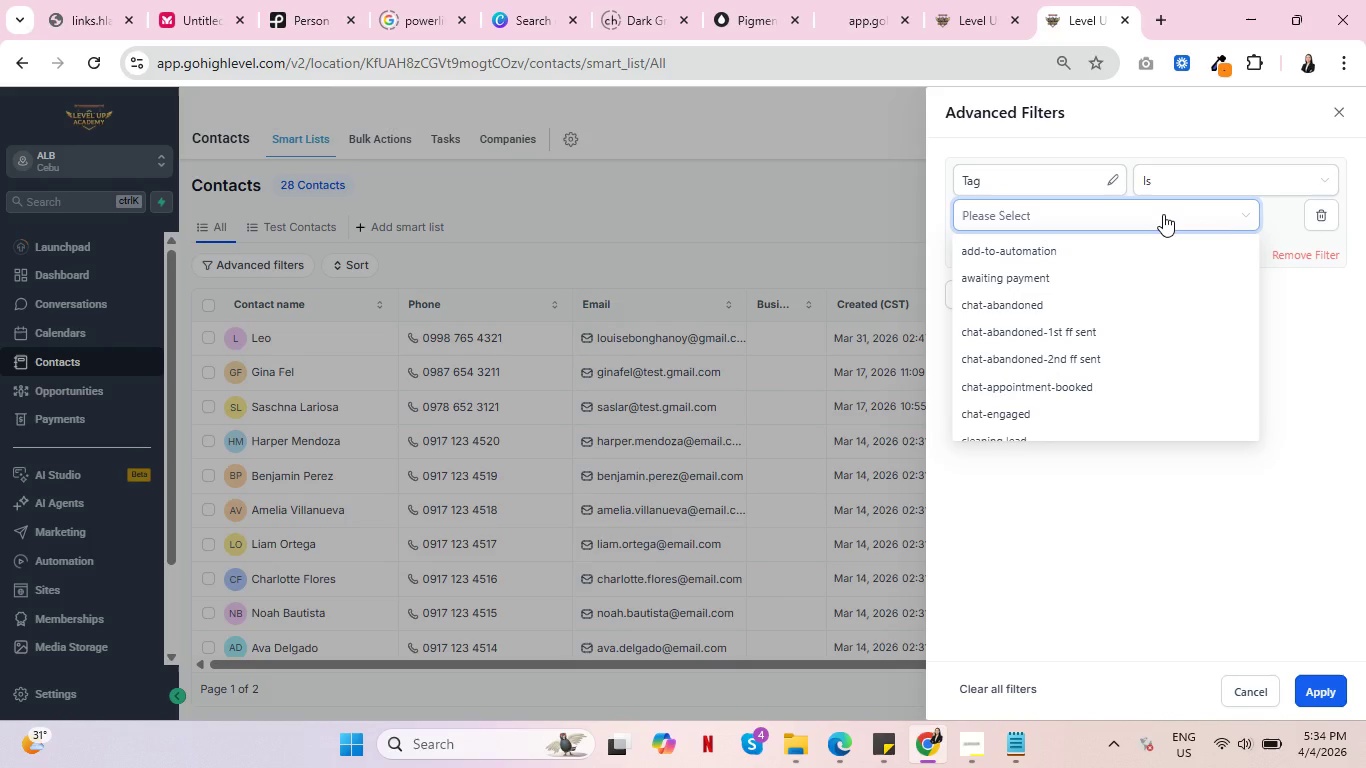 
type(op)
 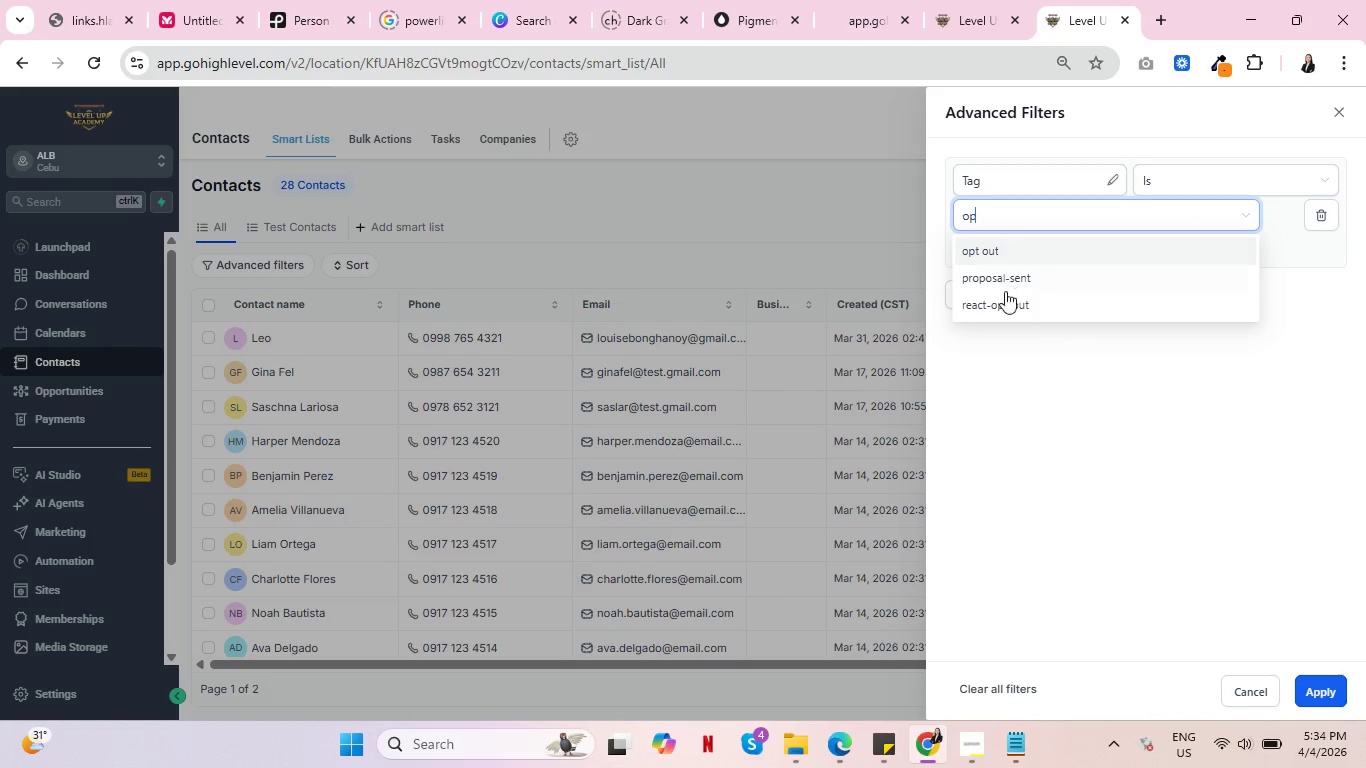 
left_click([1003, 300])
 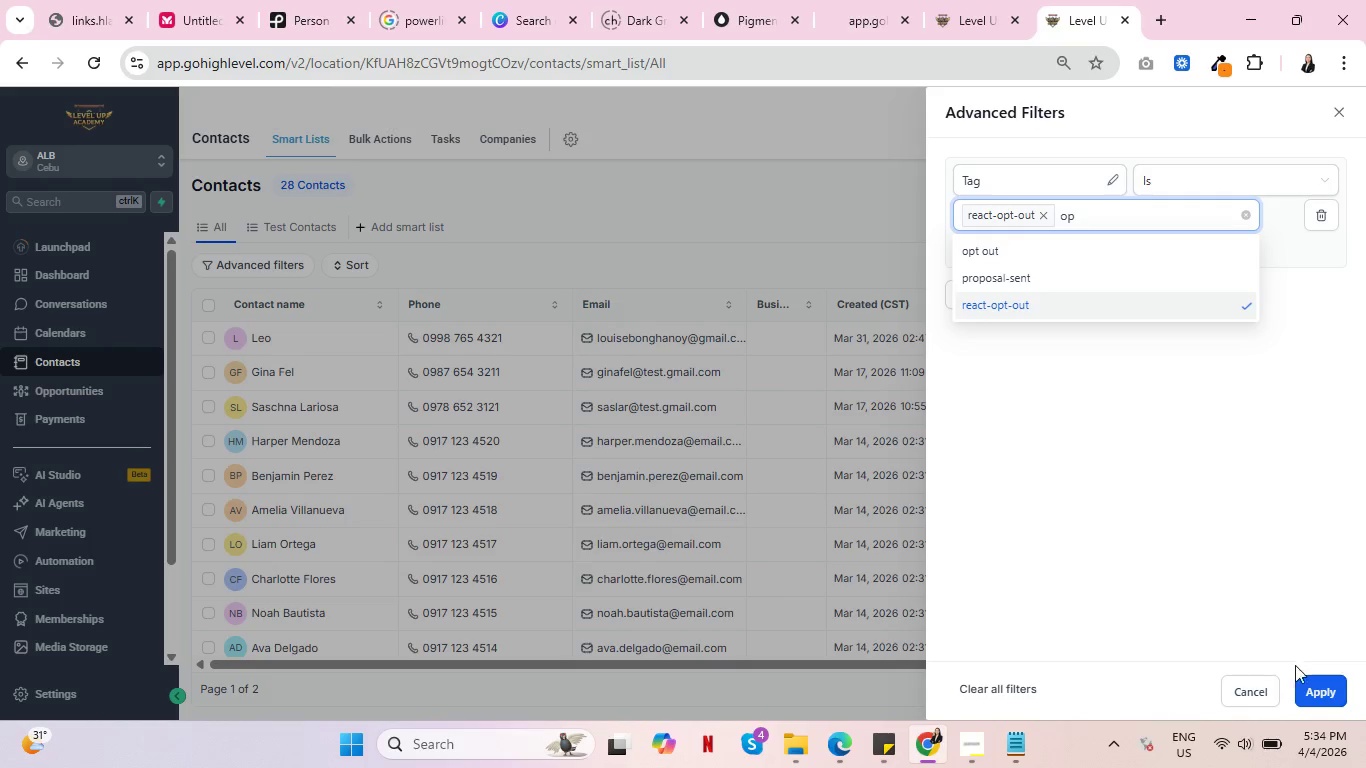 
left_click([1320, 691])
 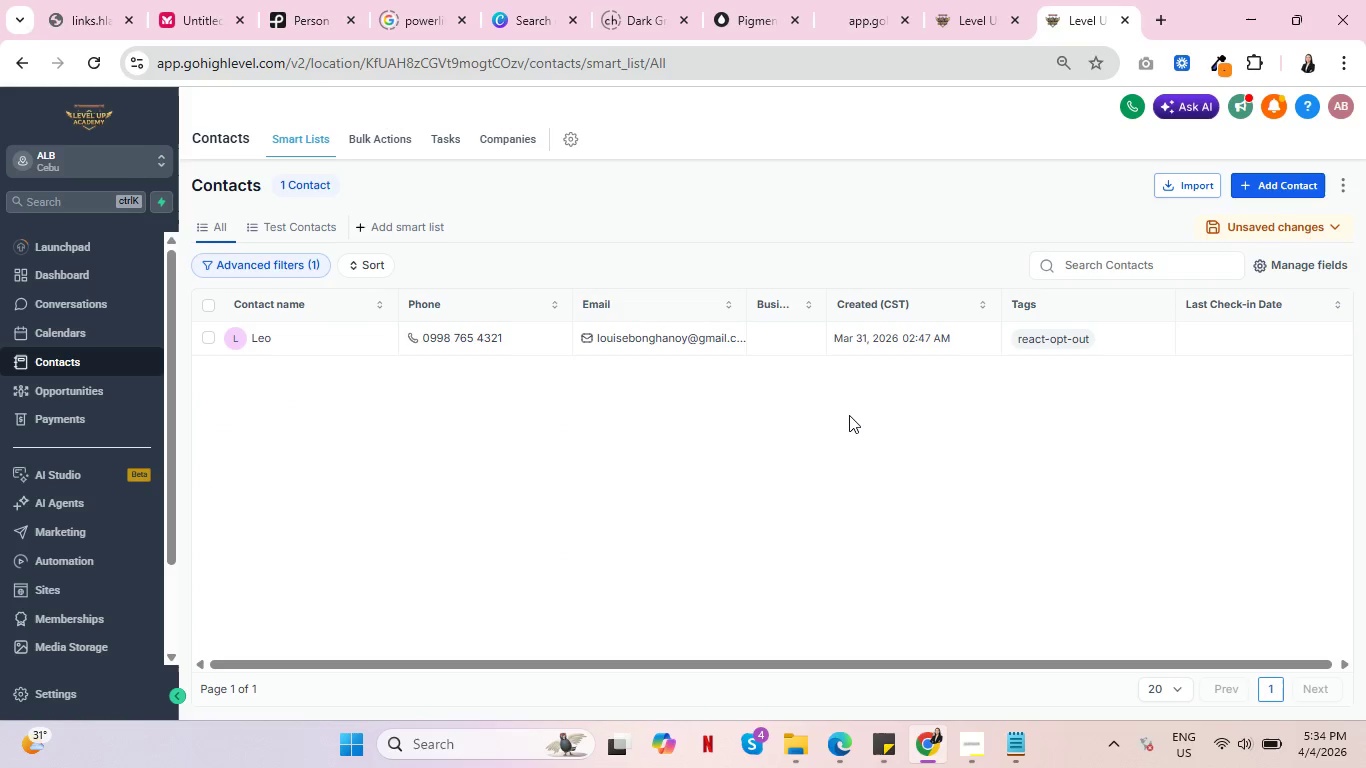 
left_click([979, 753])